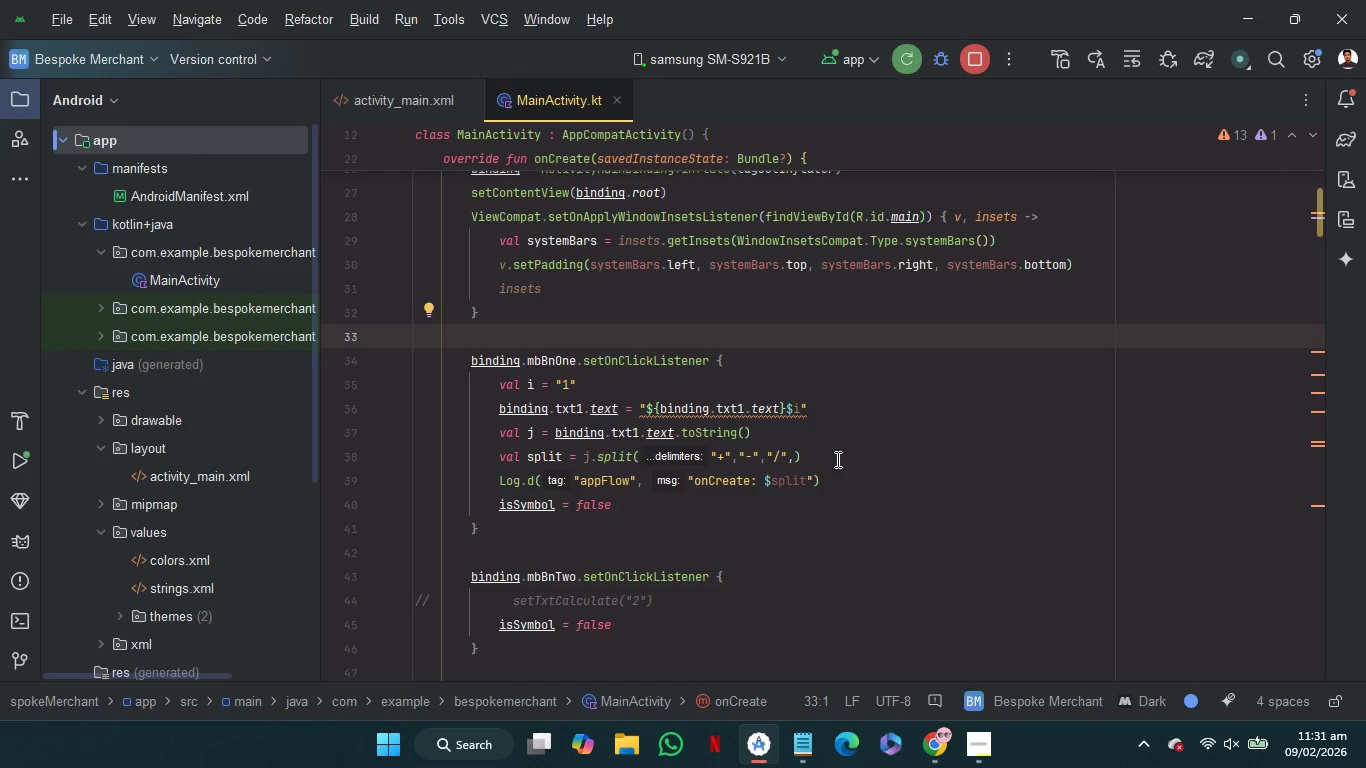 
wait(43.01)
 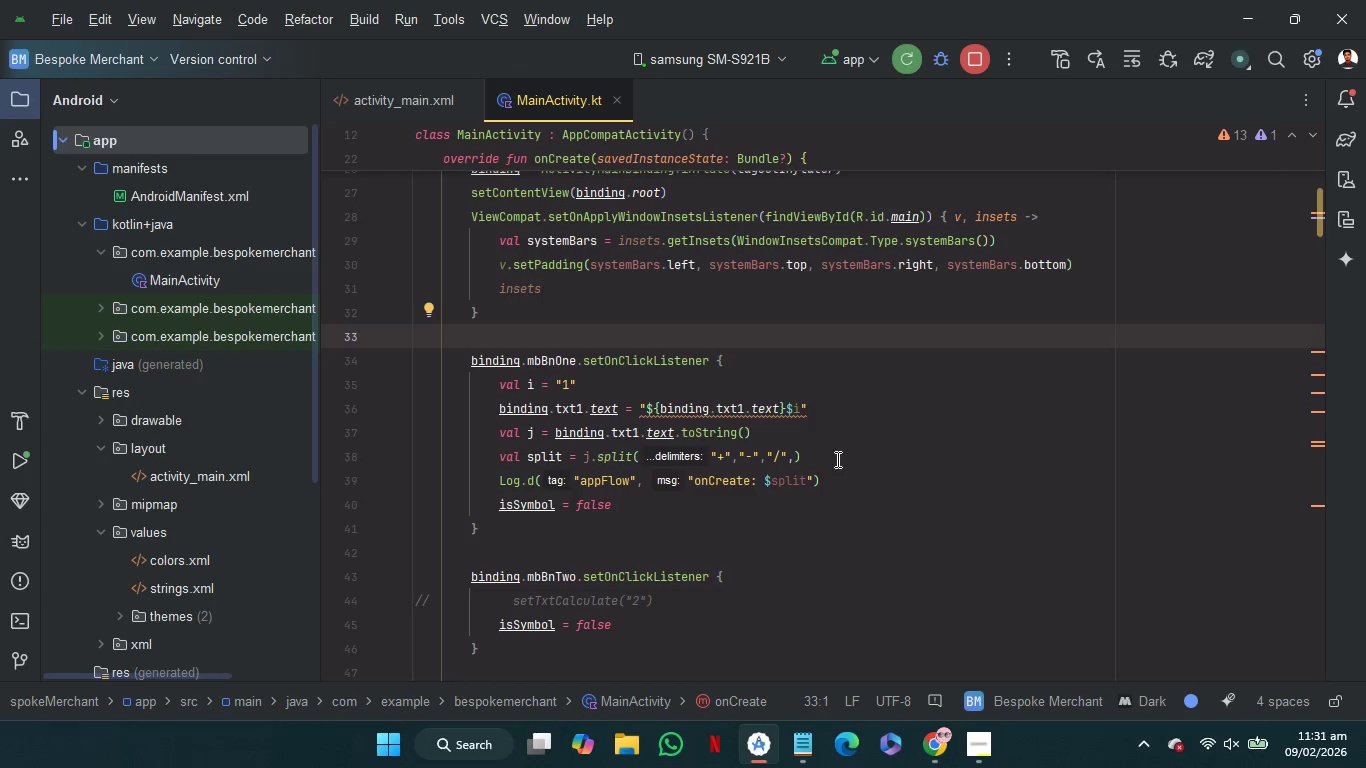 
scroll: coordinate [836, 459], scroll_direction: down, amount: 13.0
 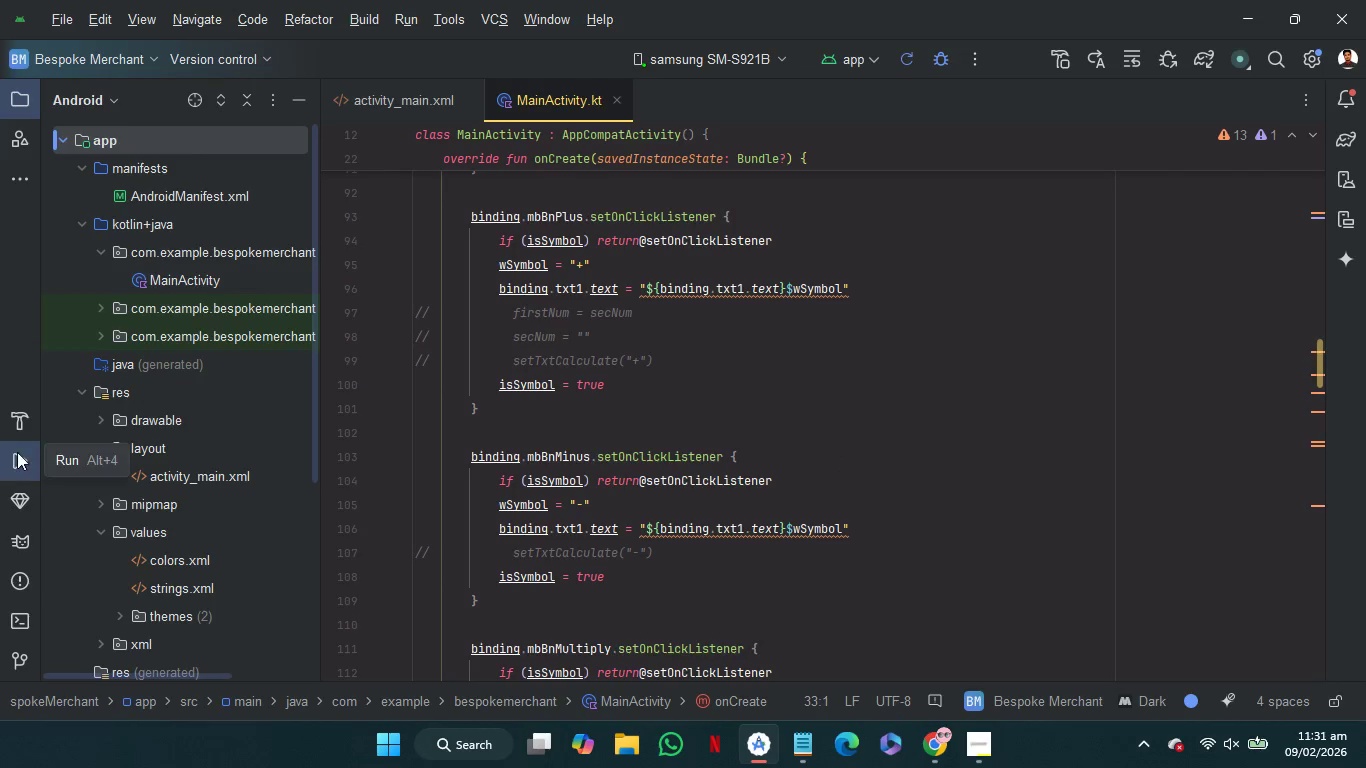 
wait(7.29)
 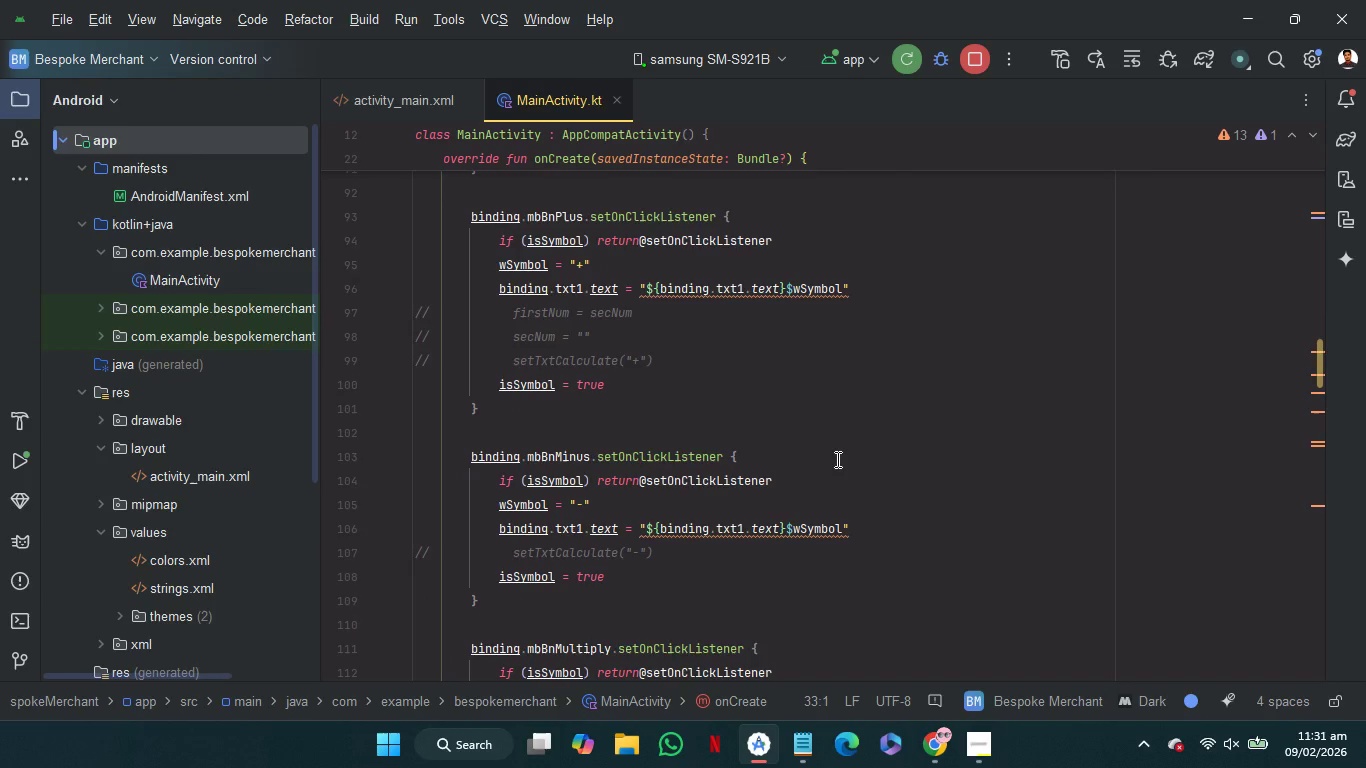 
left_click([25, 539])
 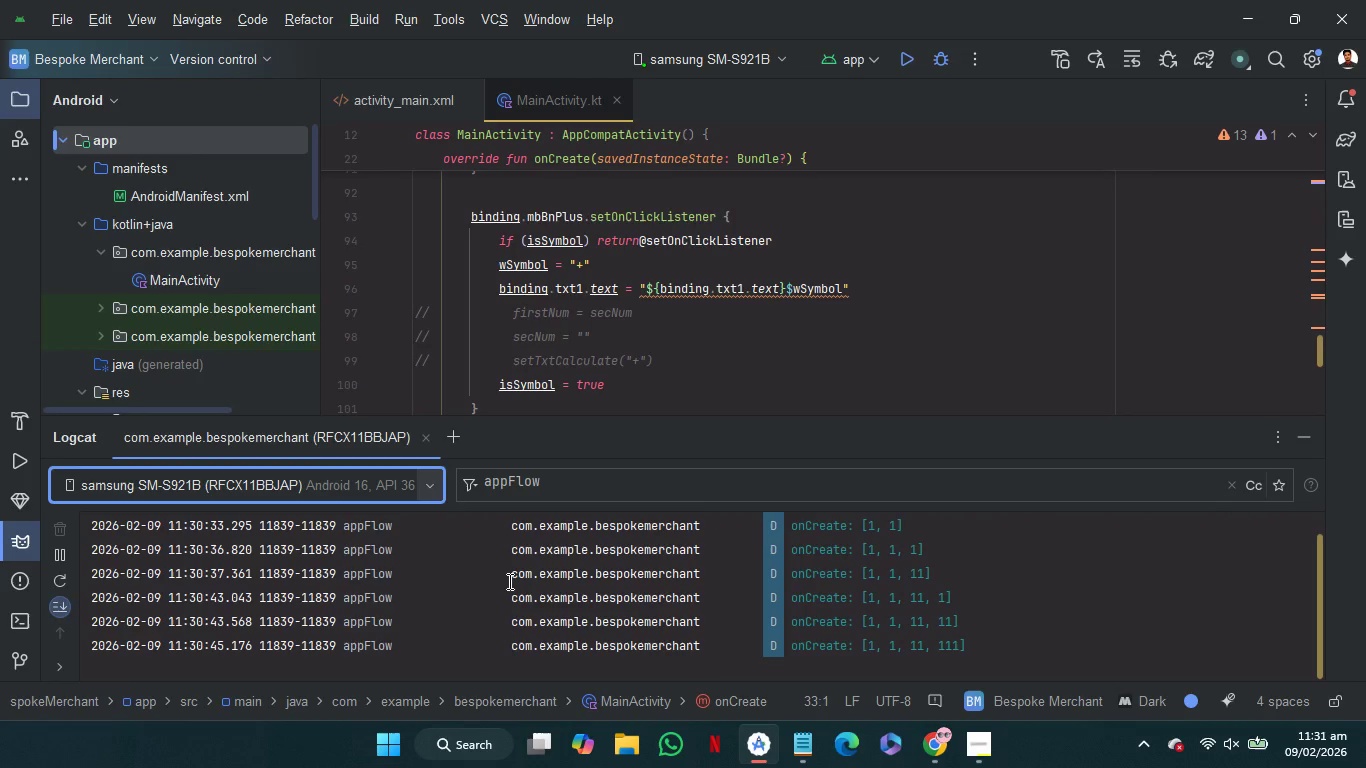 
scroll: coordinate [508, 581], scroll_direction: down, amount: 2.0
 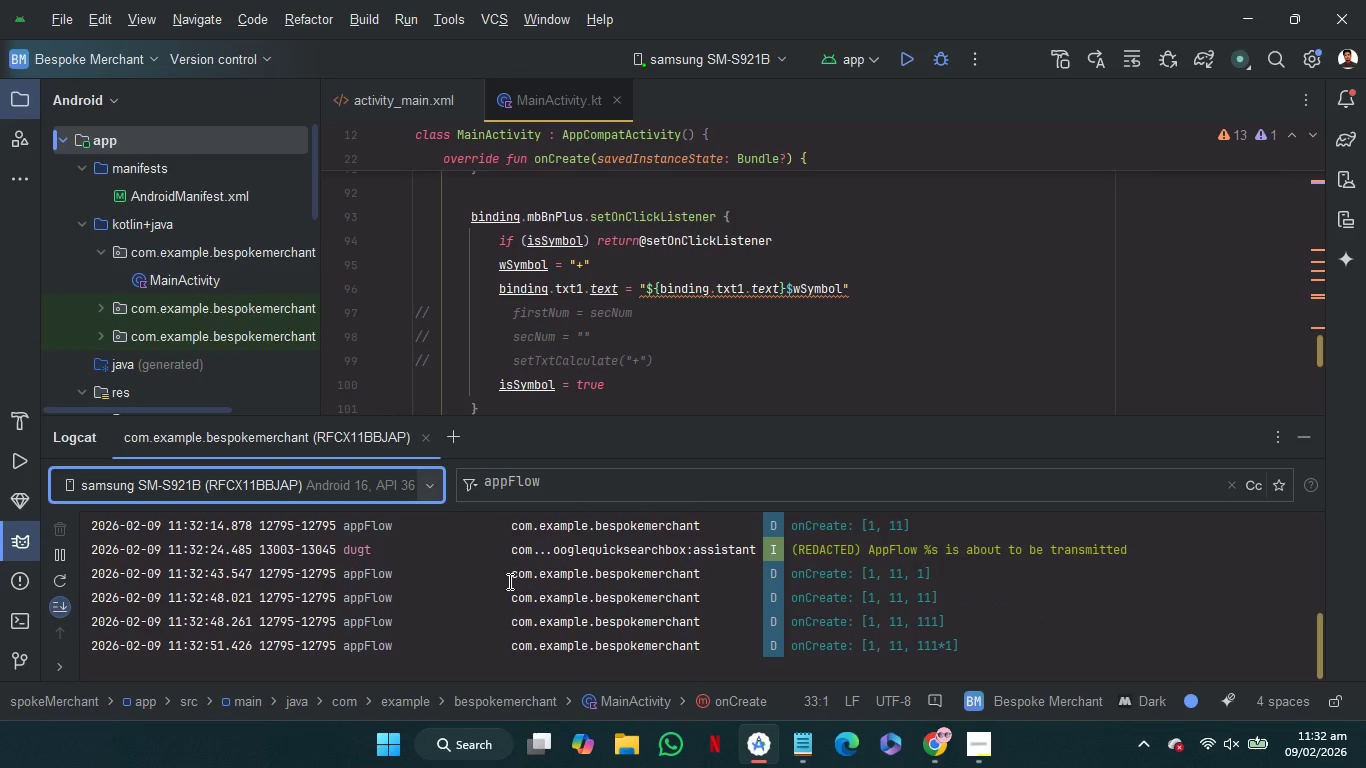 
wait(57.86)
 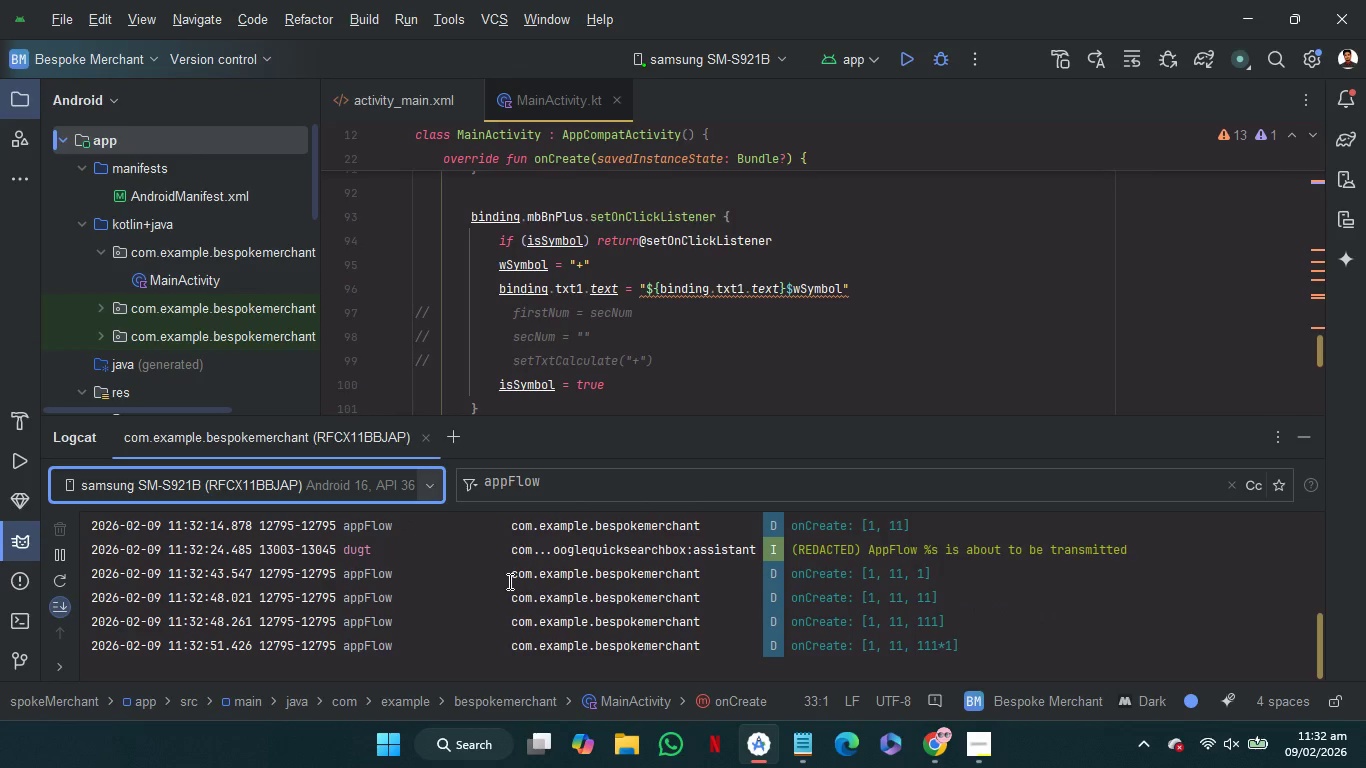 
scroll: coordinate [647, 283], scroll_direction: up, amount: 13.0
 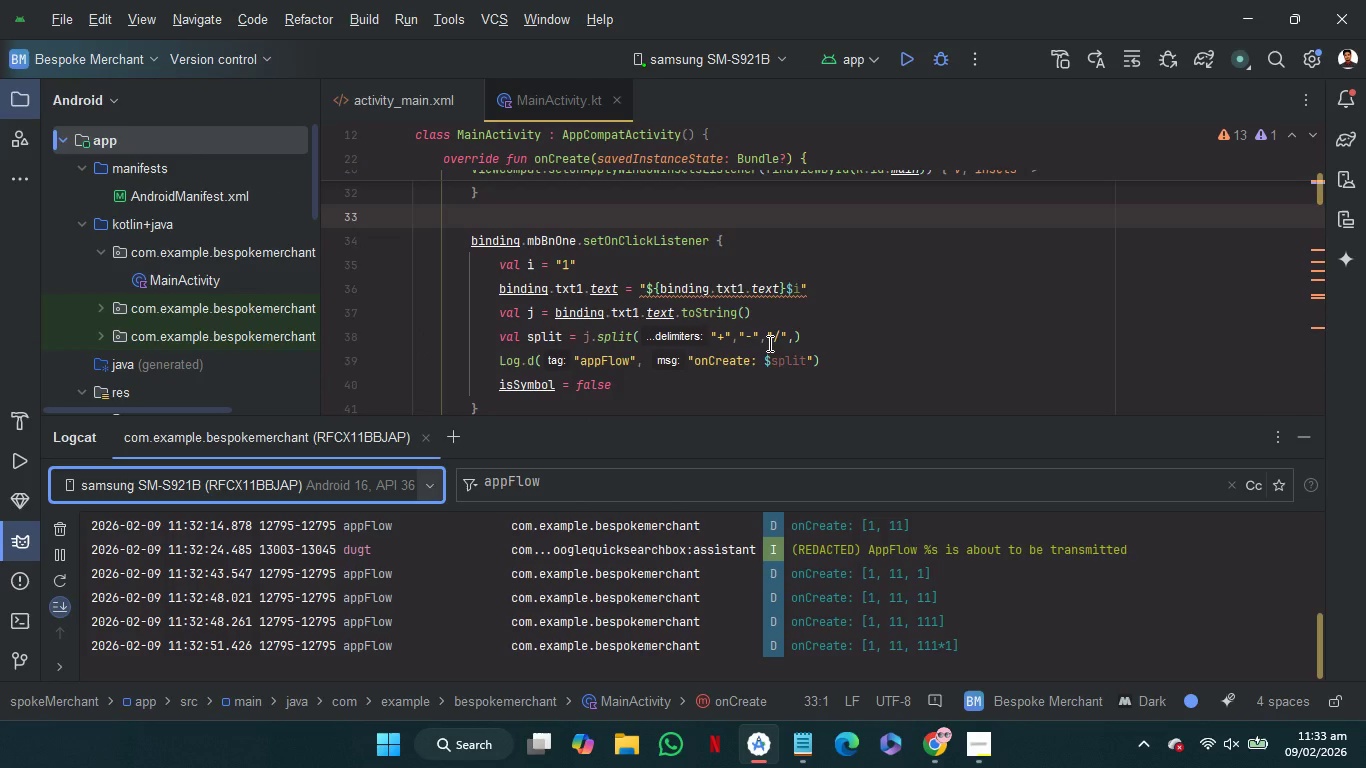 
left_click([768, 343])
 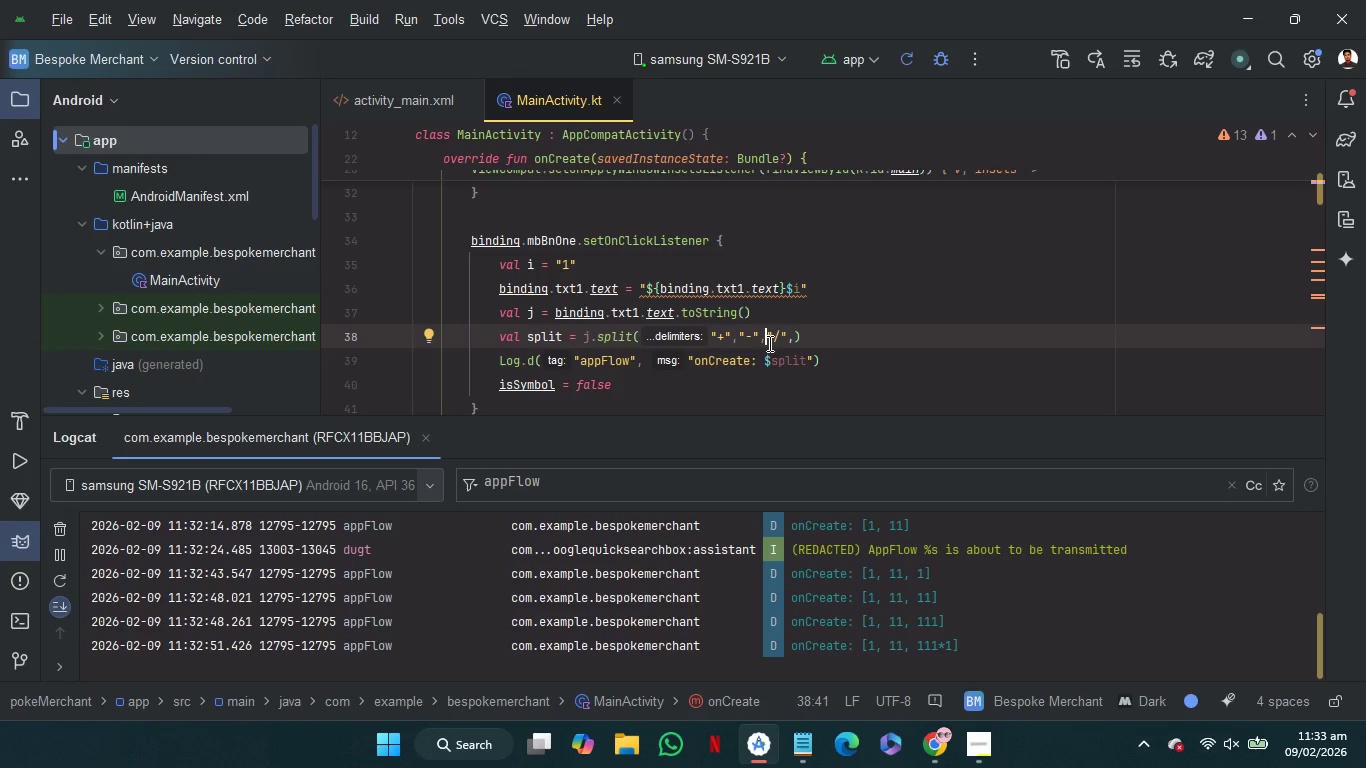 
wait(22.0)
 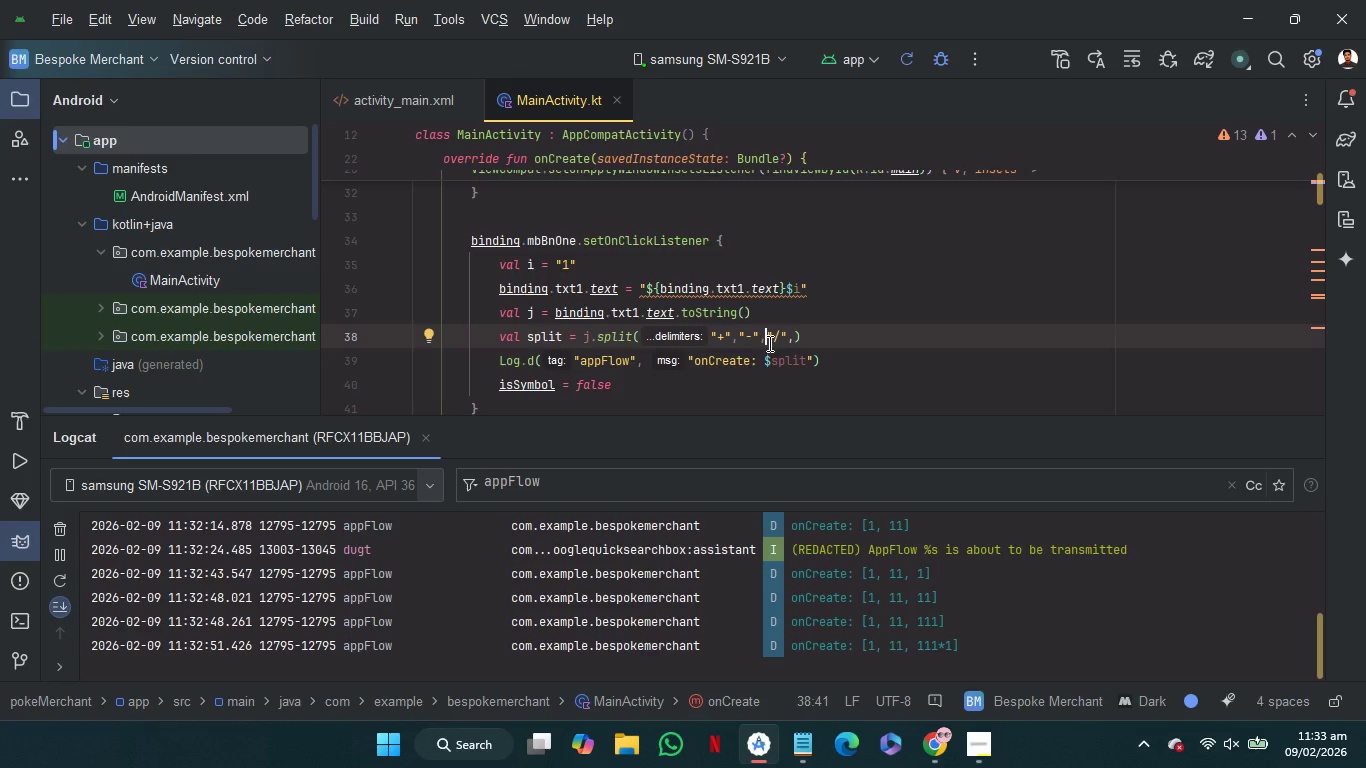 
left_click([1293, 437])
 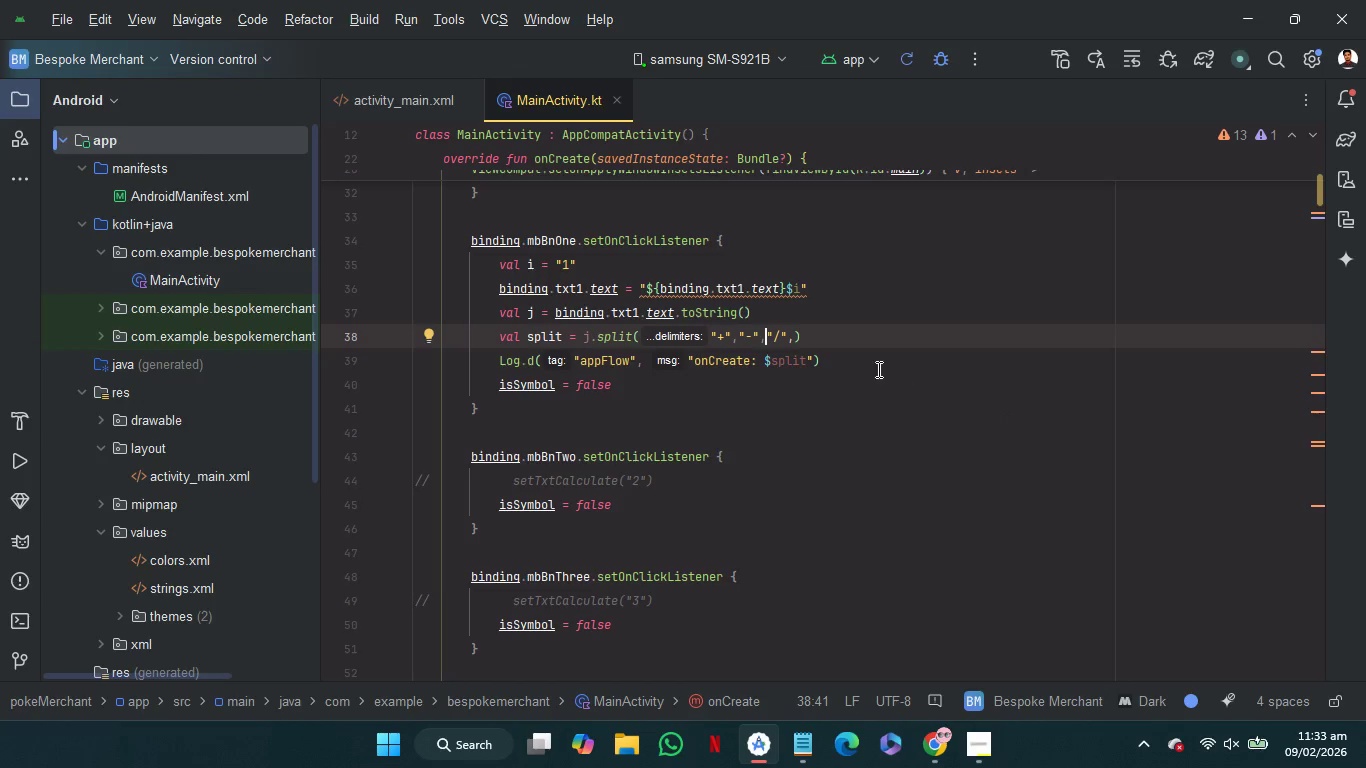 
wait(6.11)
 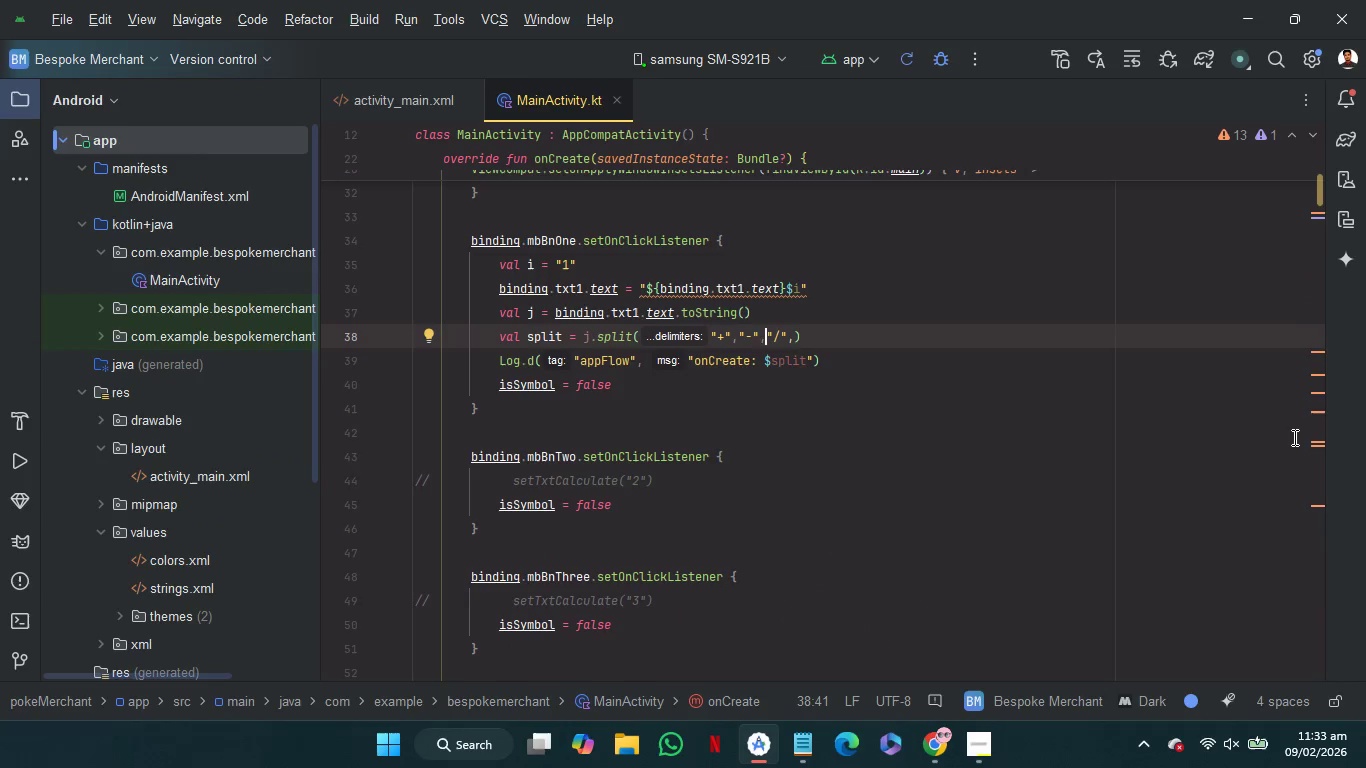 
left_click_drag(start_coordinate=[786, 335], to_coordinate=[712, 335])
 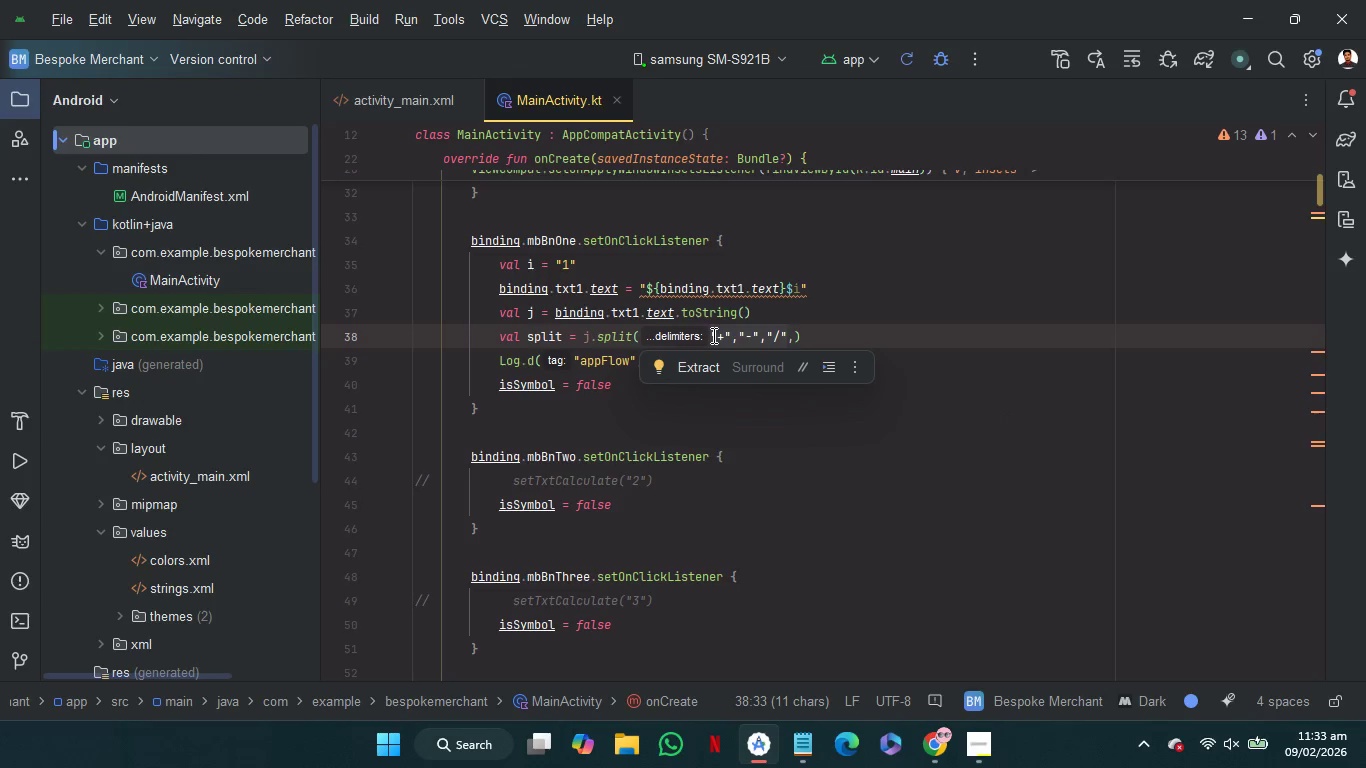 
key(Backspace)
 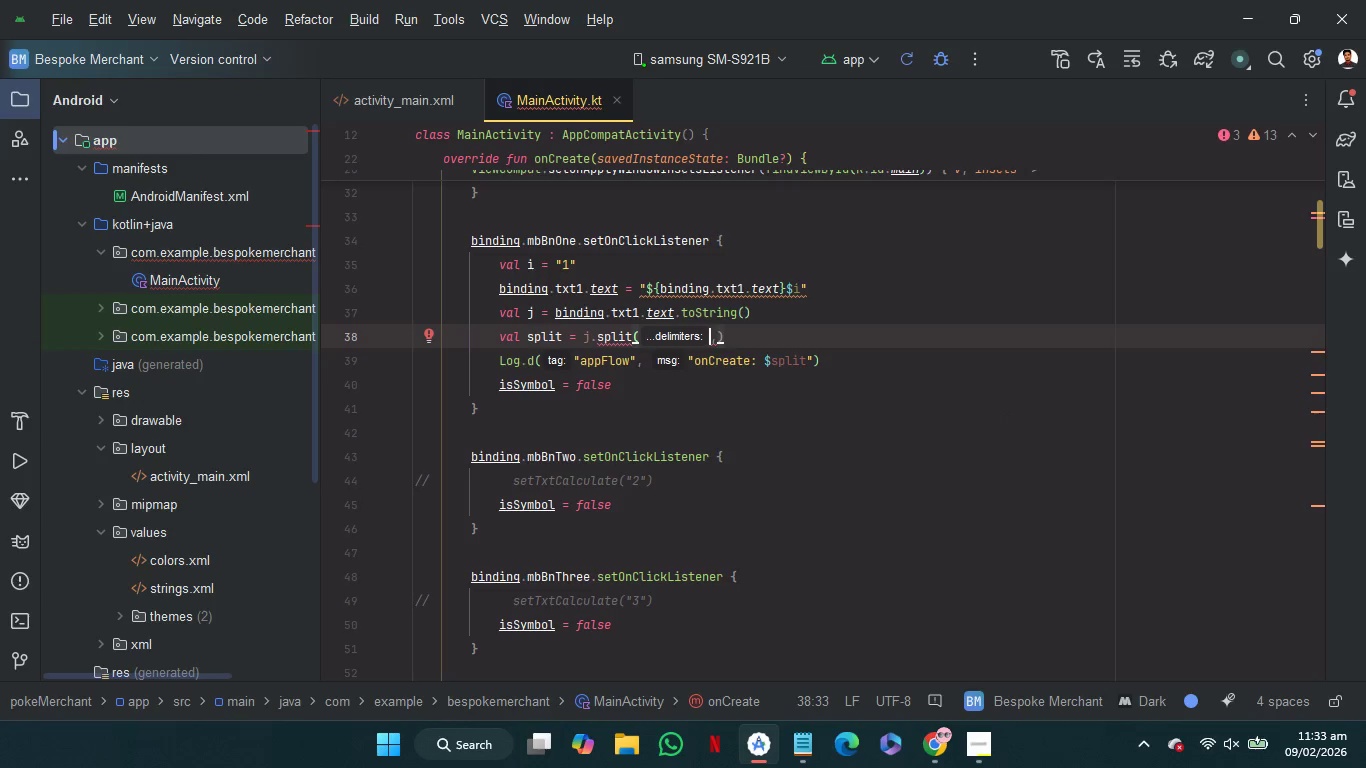 
key(Shift+Quote)
 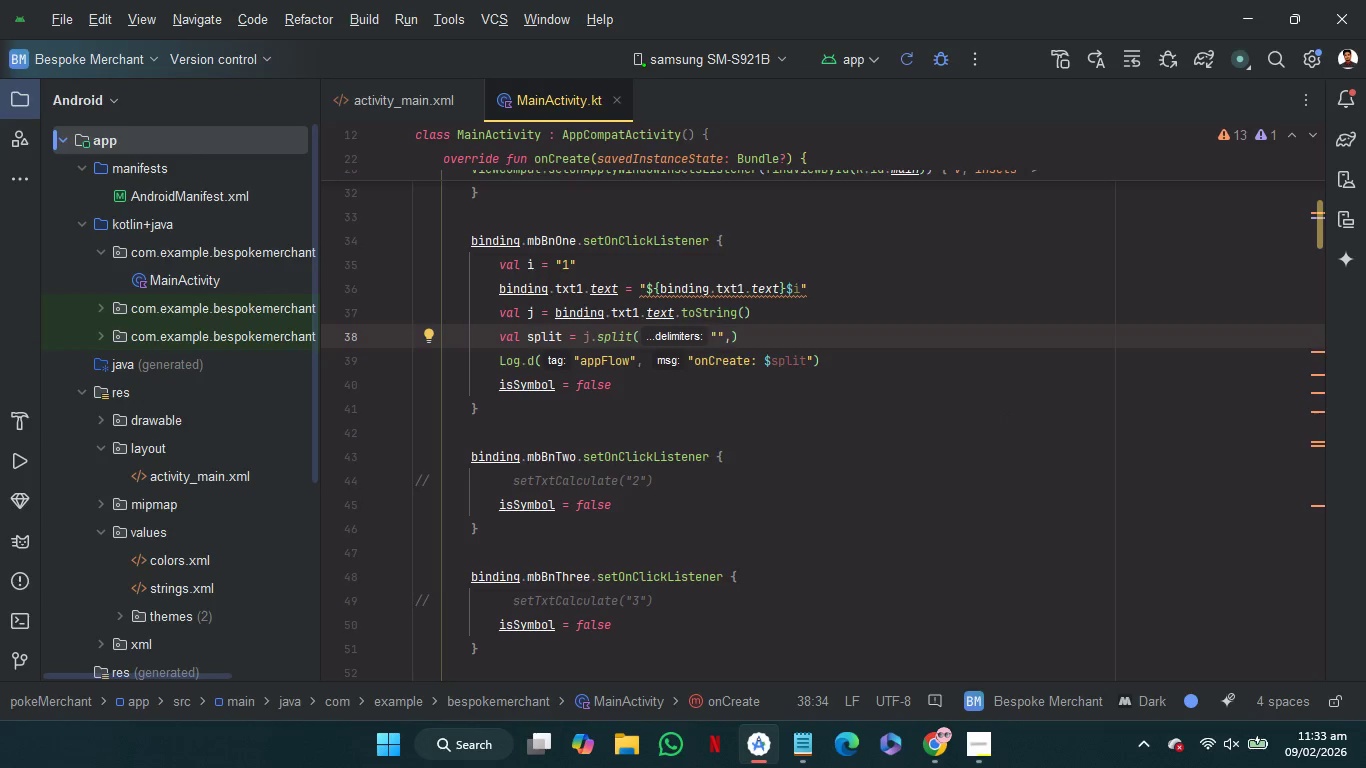 
key(Shift+9)
 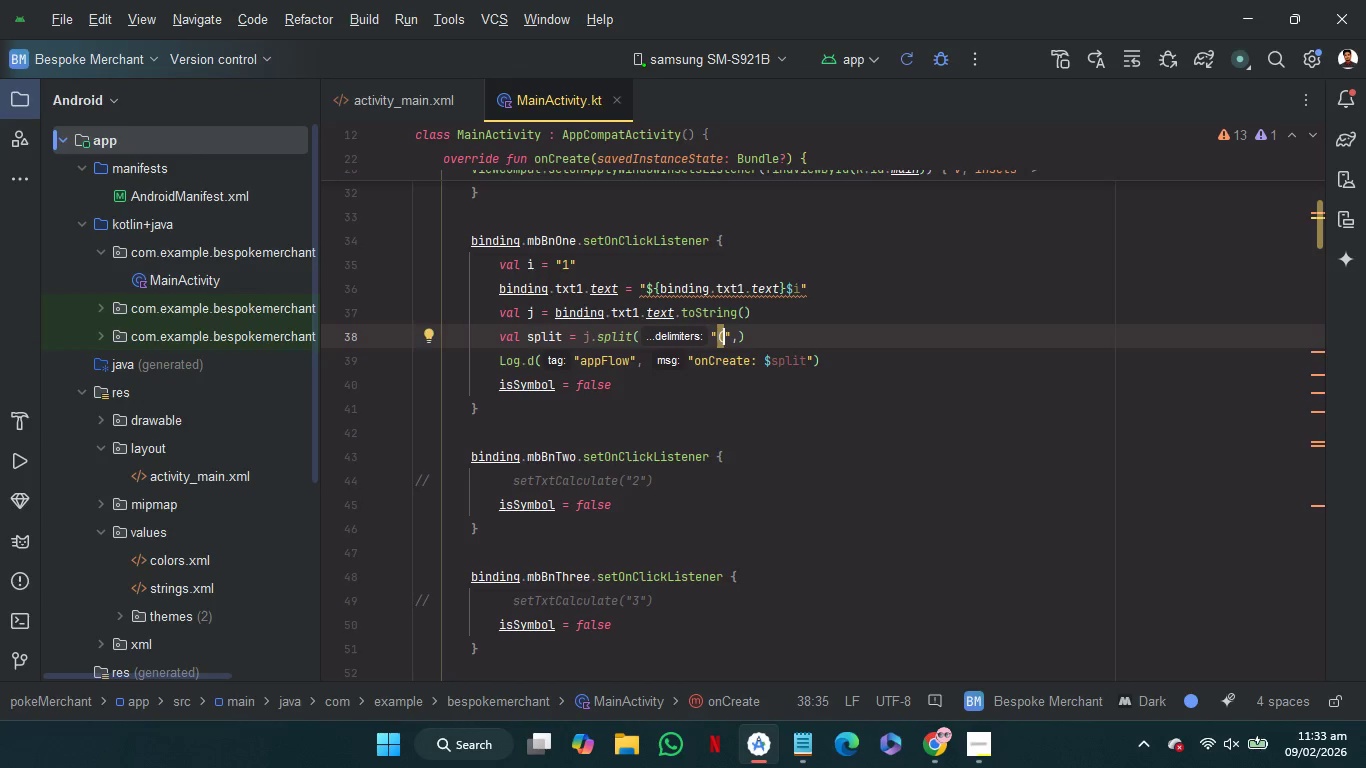 
key(ArrowRight)
 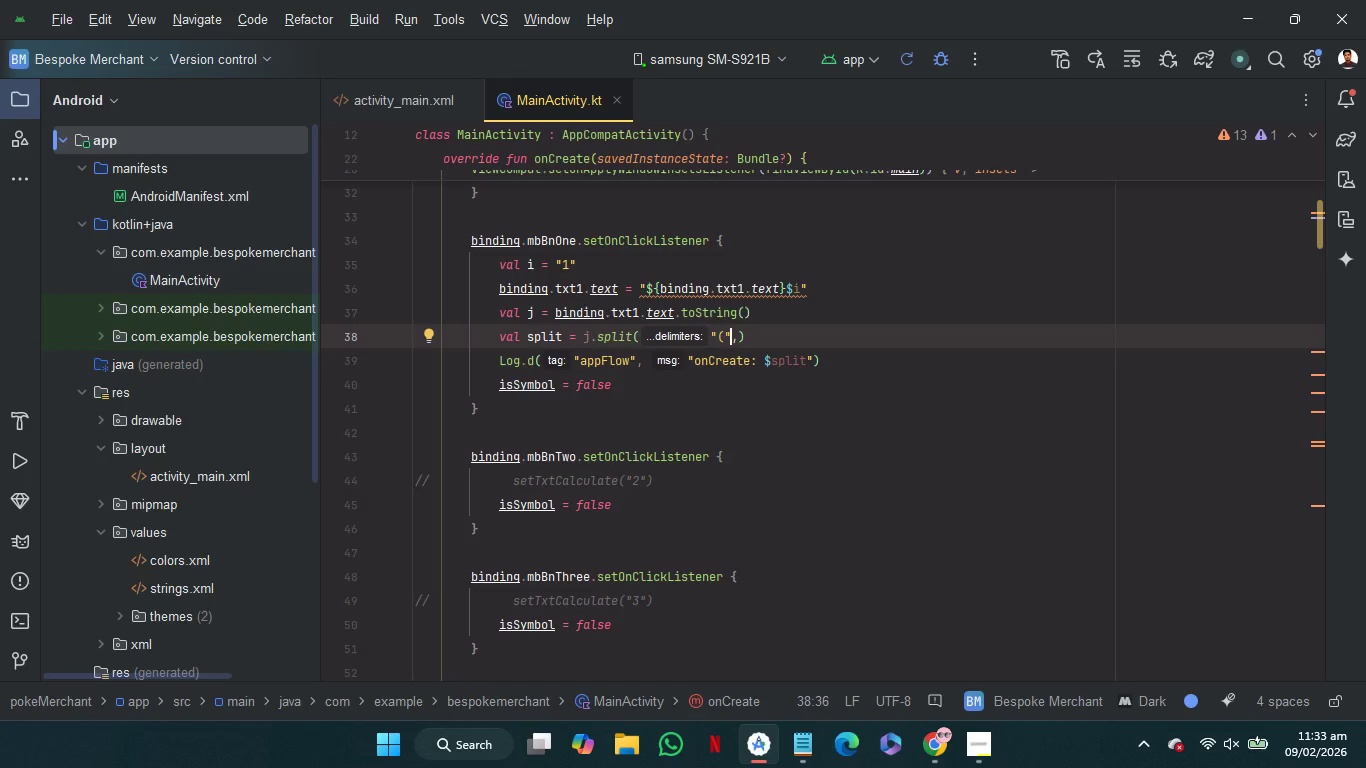 
key(ArrowRight)
 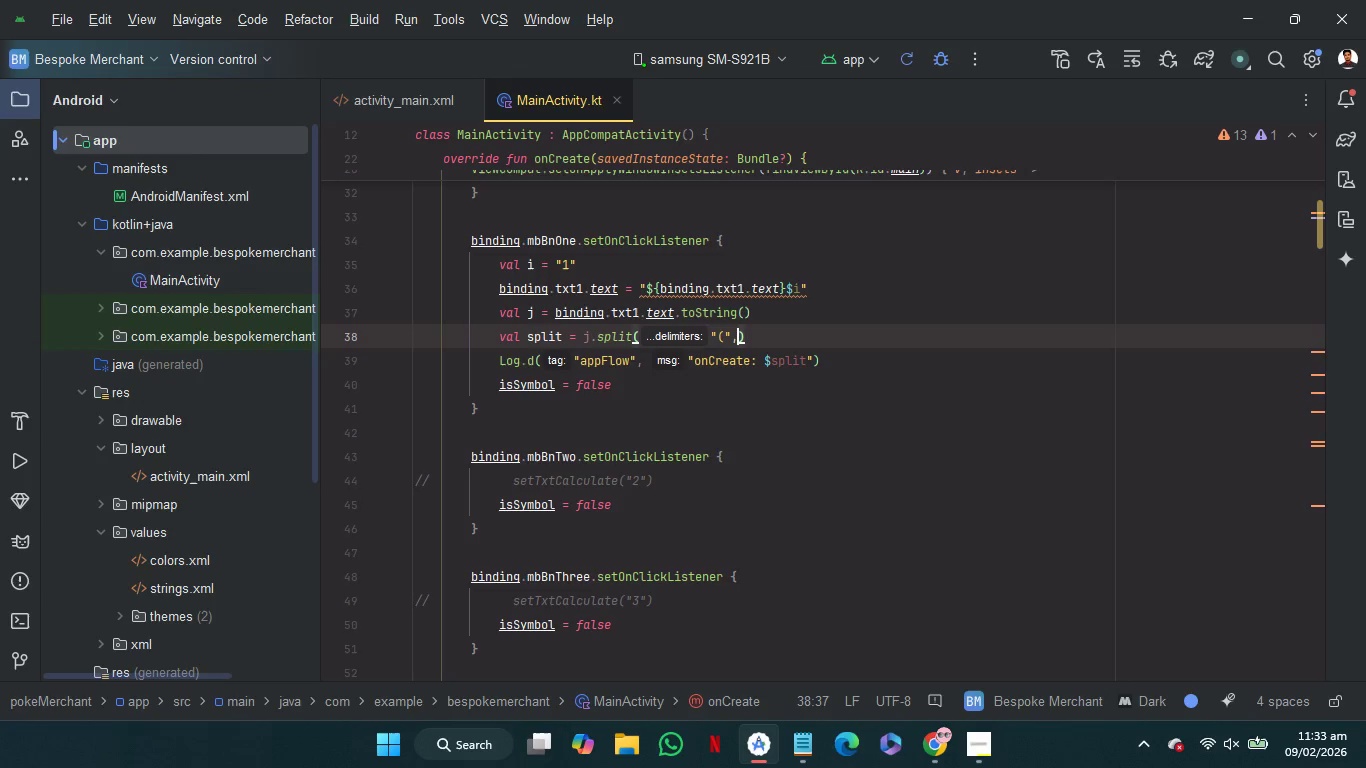 
key(Shift+Quote)
 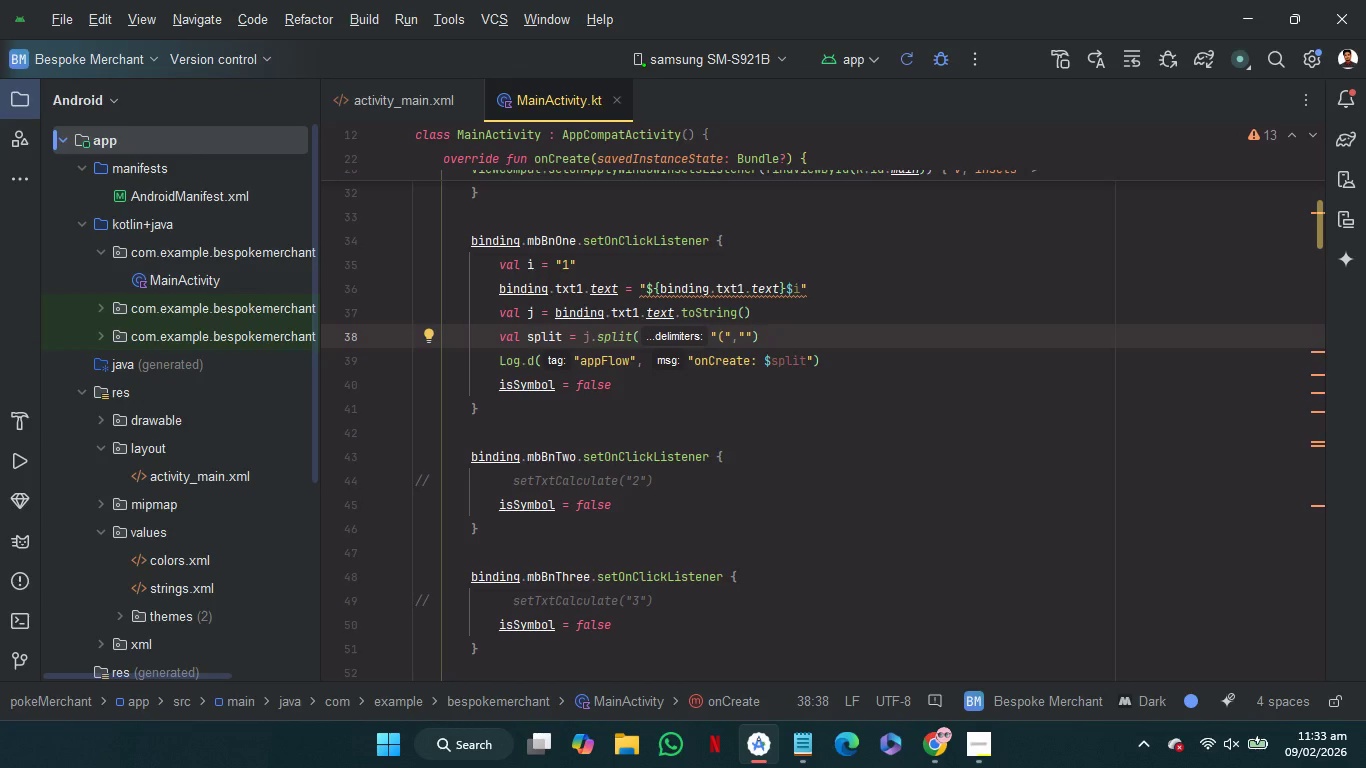 
key(0)
 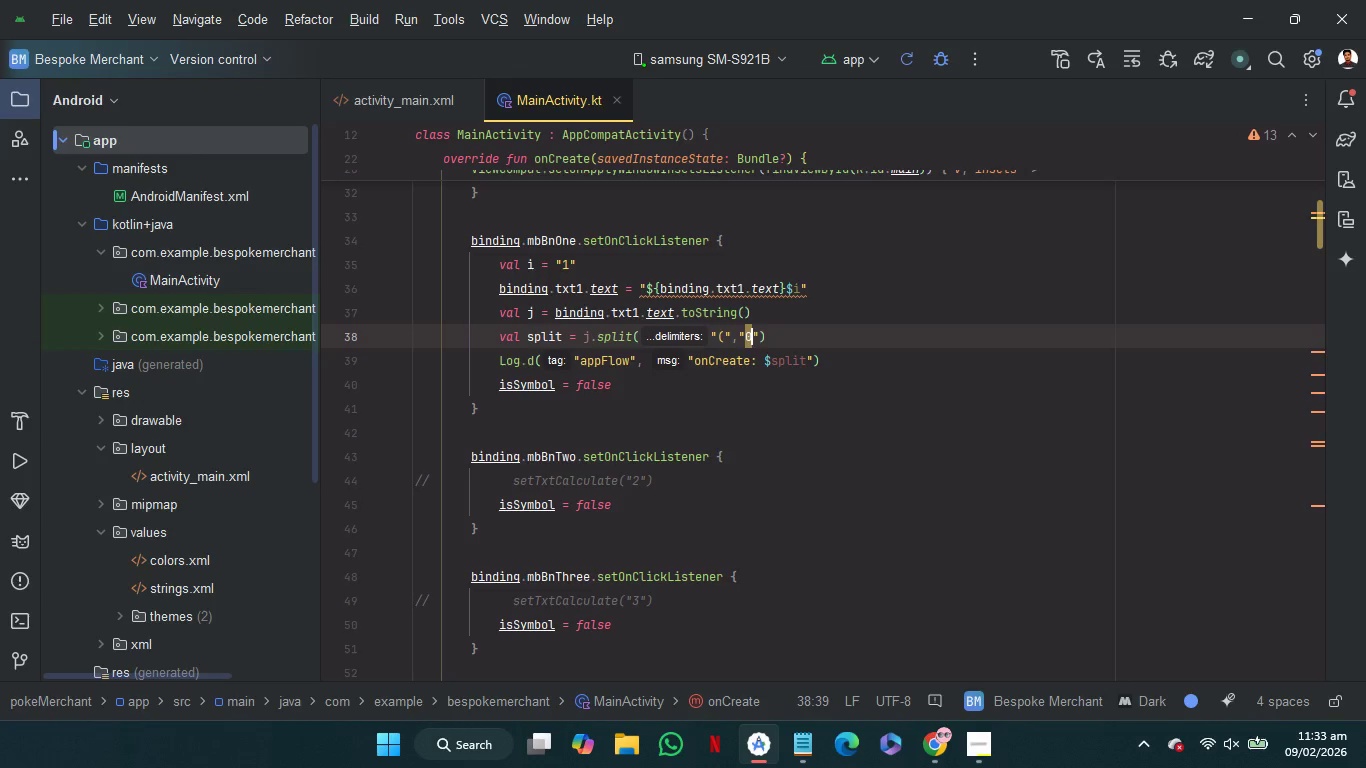 
key(Backspace)
 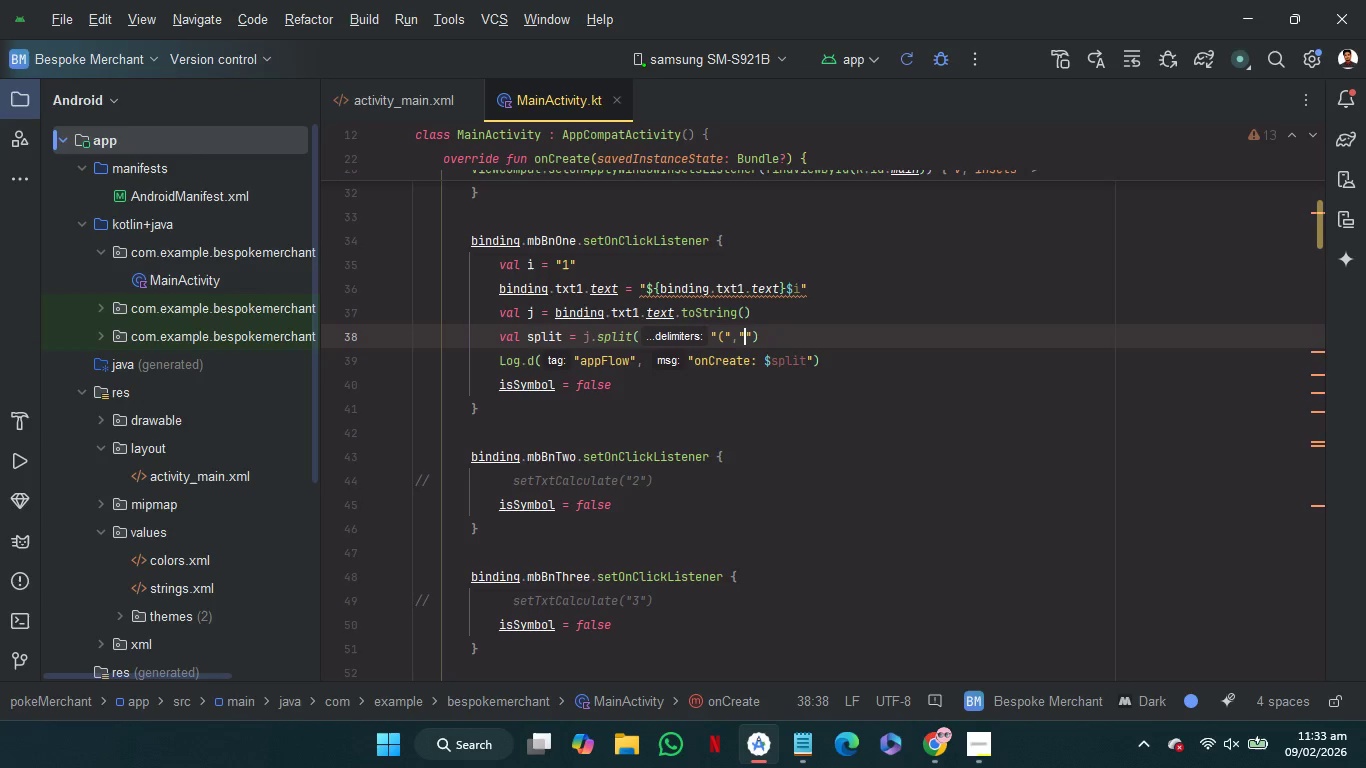 
key(Shift+0)
 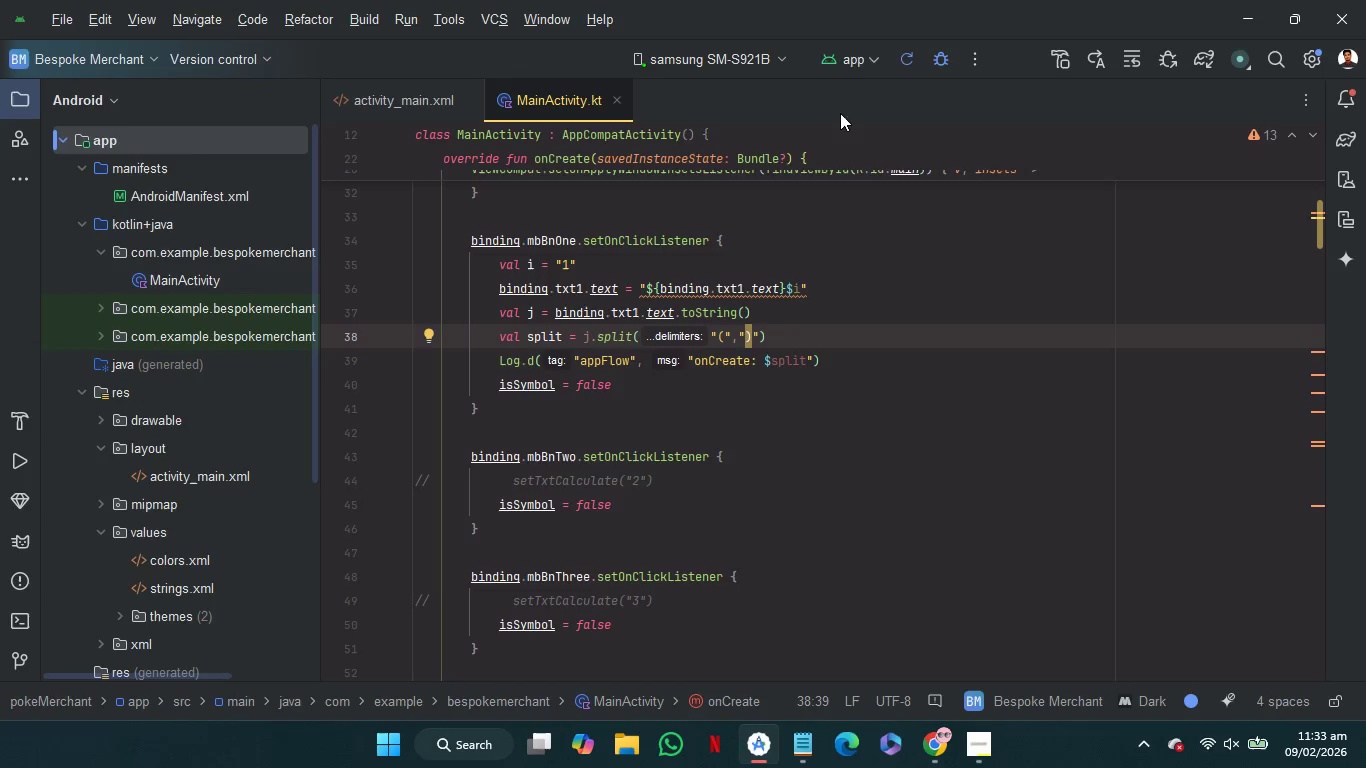 
left_click([900, 50])
 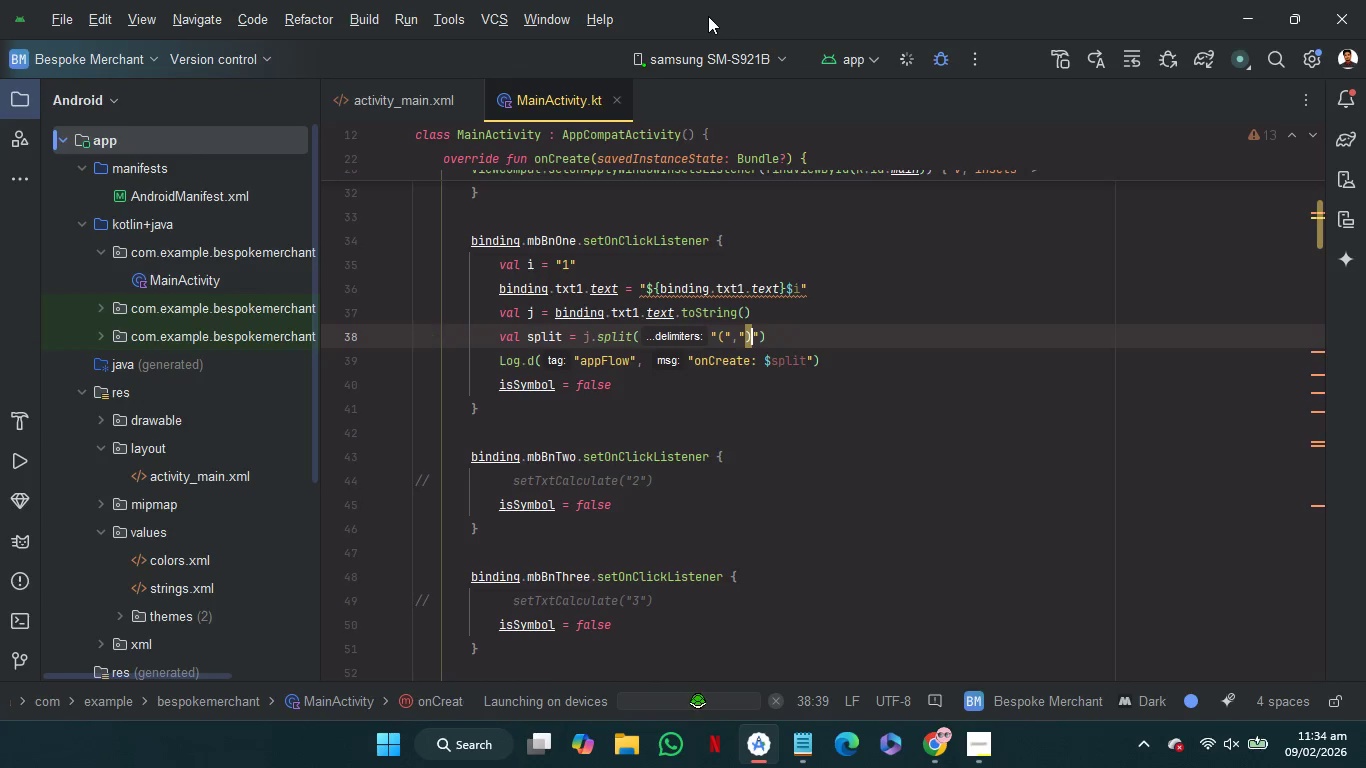 
wait(14.22)
 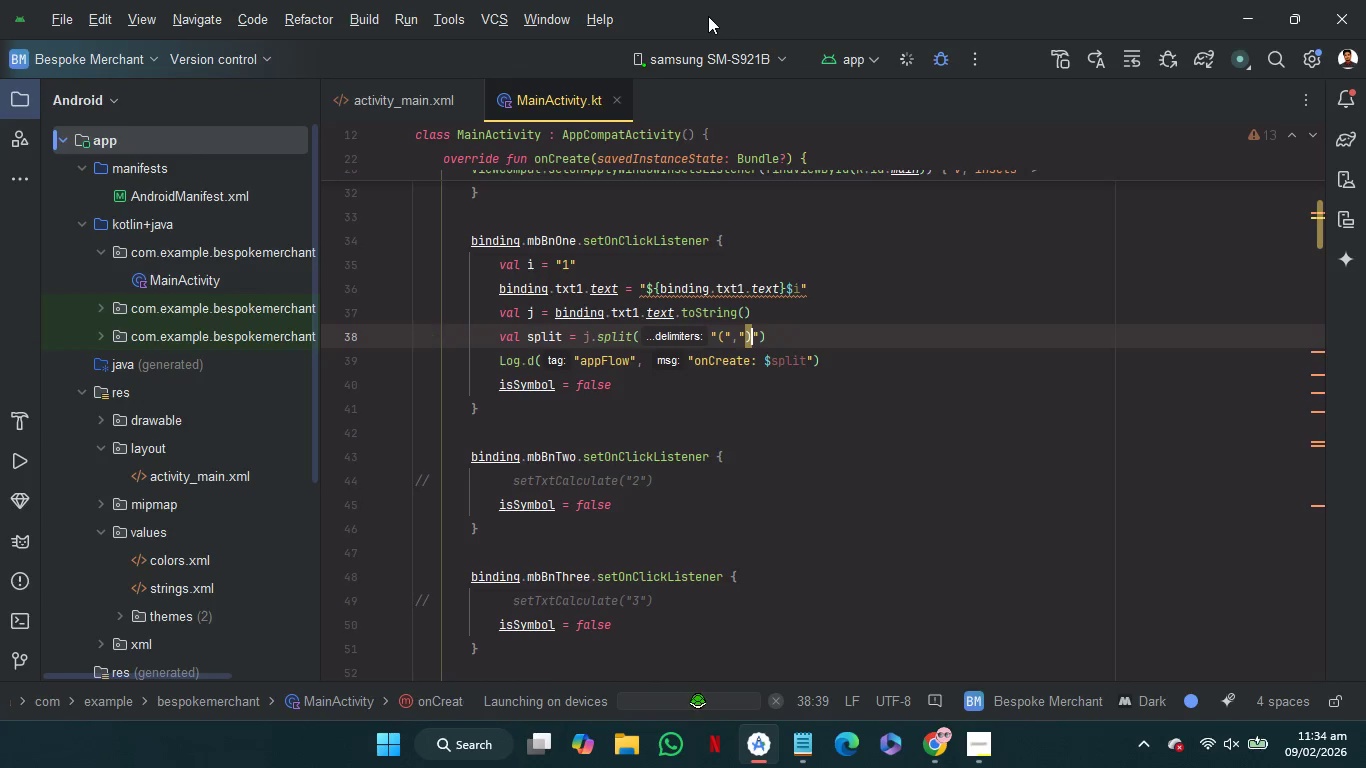 
left_click([302, 592])
 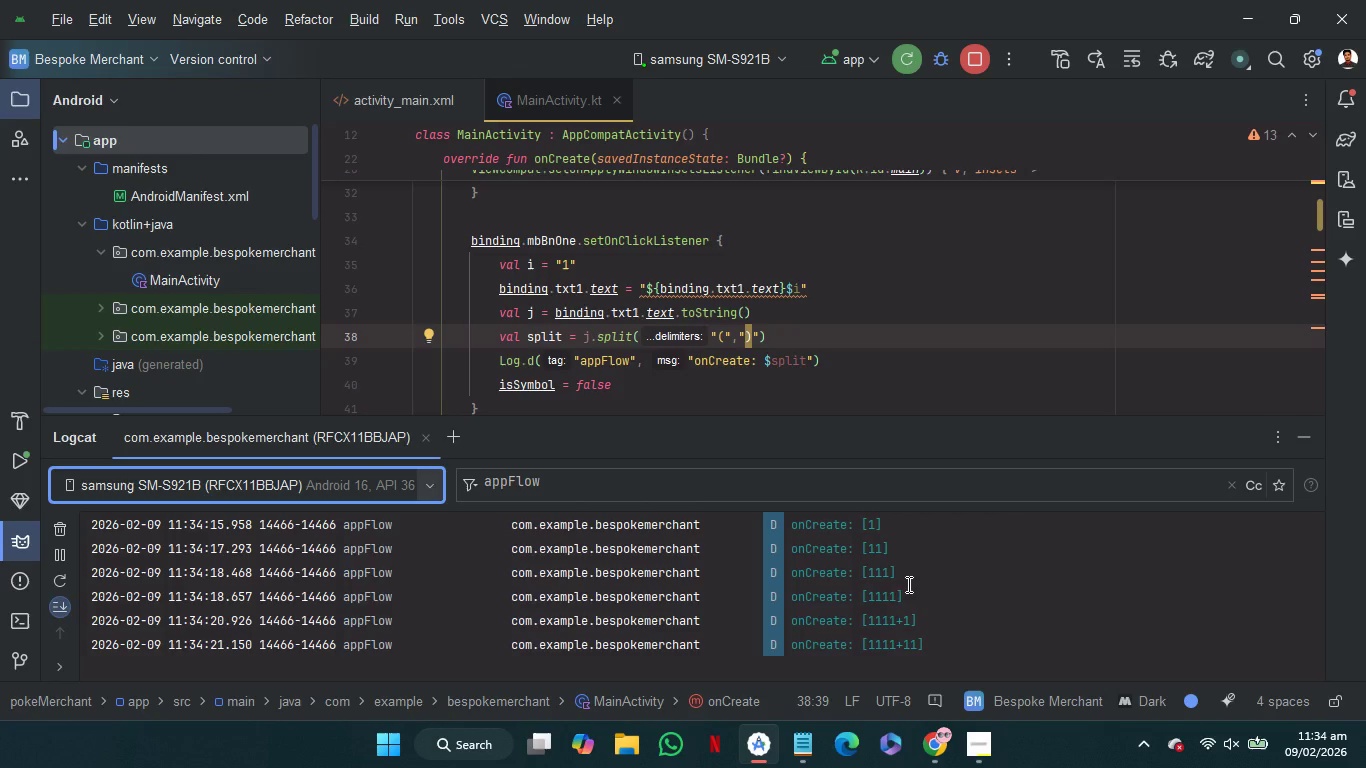 
wait(32.7)
 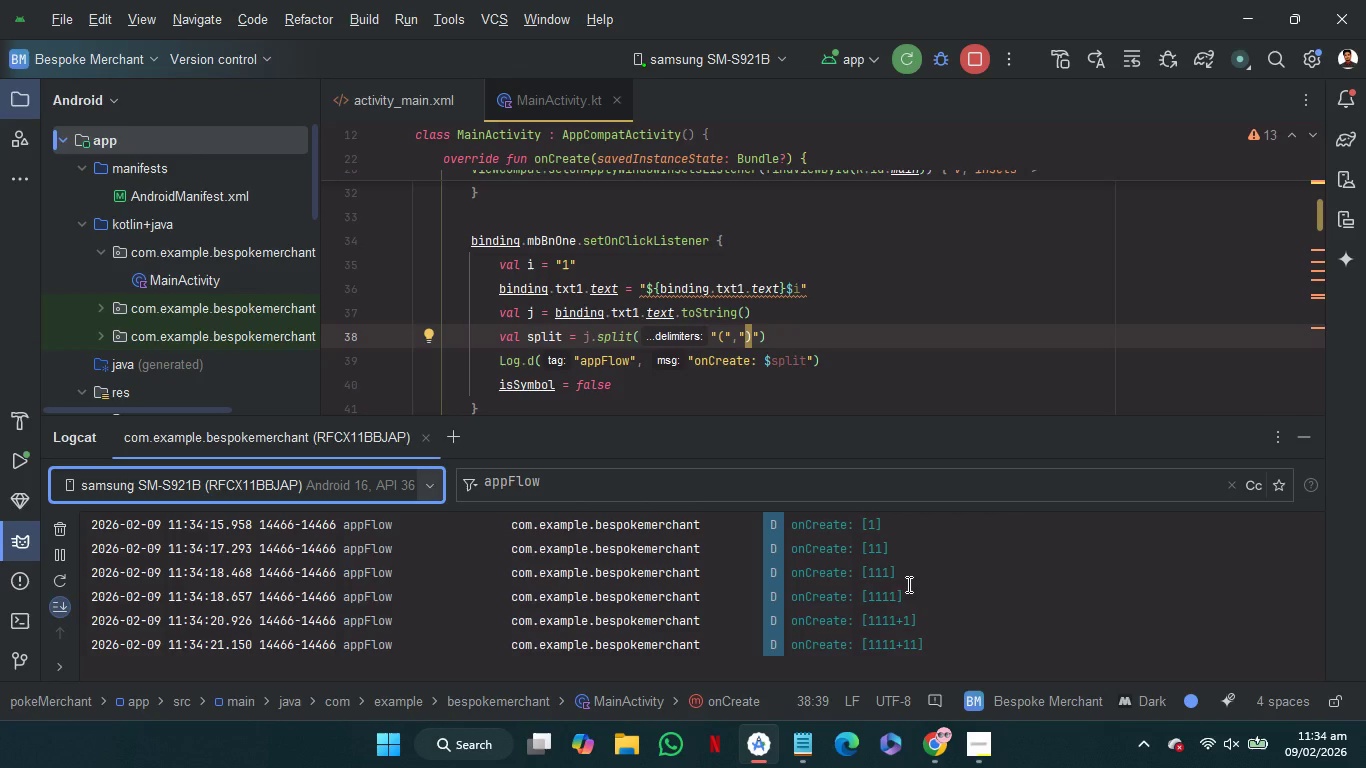 
left_click([1309, 439])
 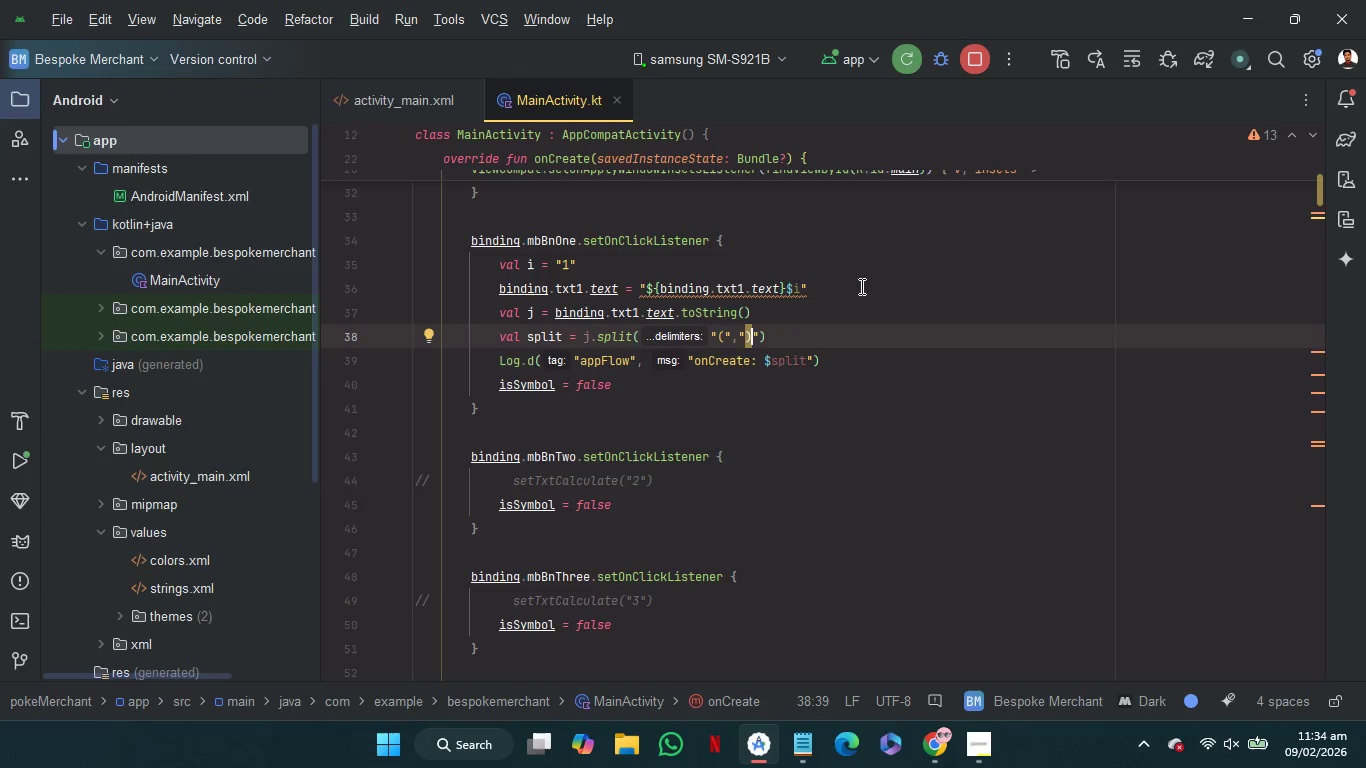 
wait(9.61)
 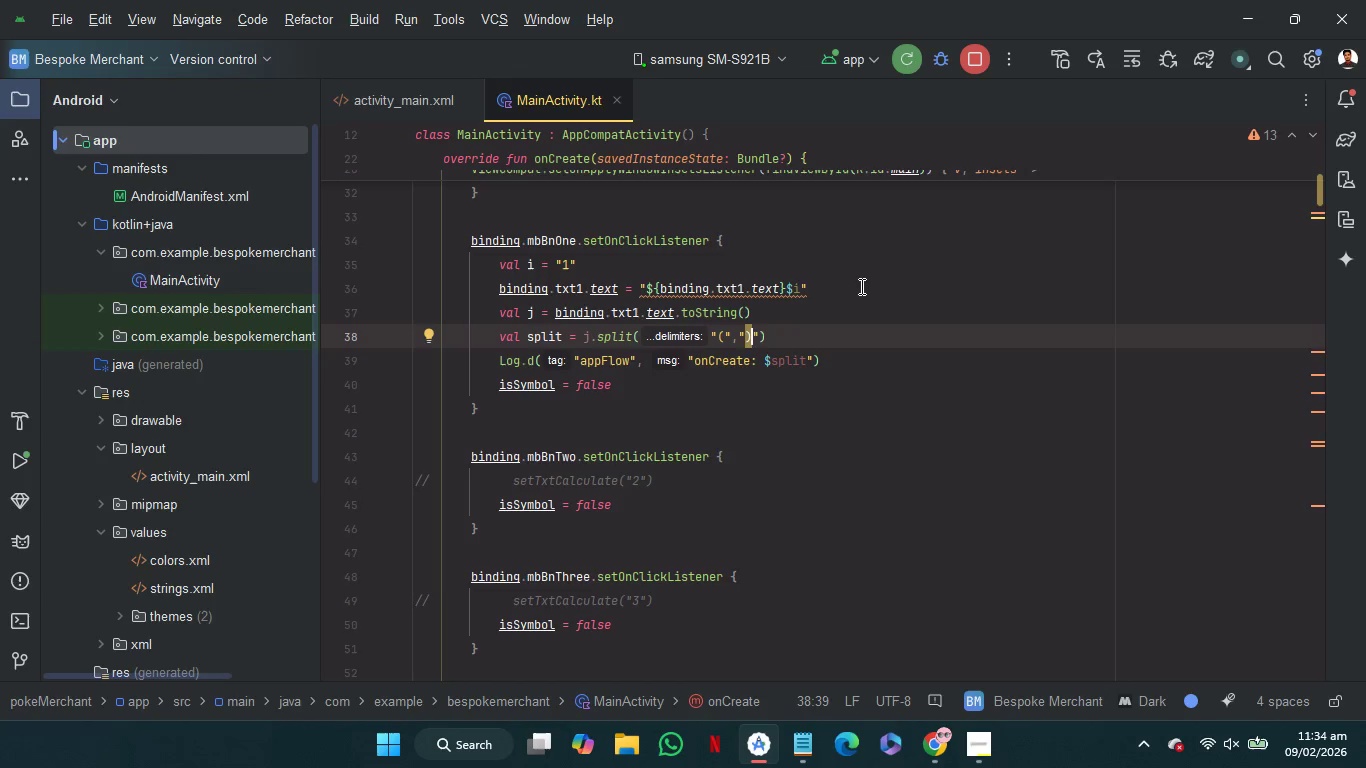 
left_click_drag(start_coordinate=[860, 282], to_coordinate=[863, 249])
 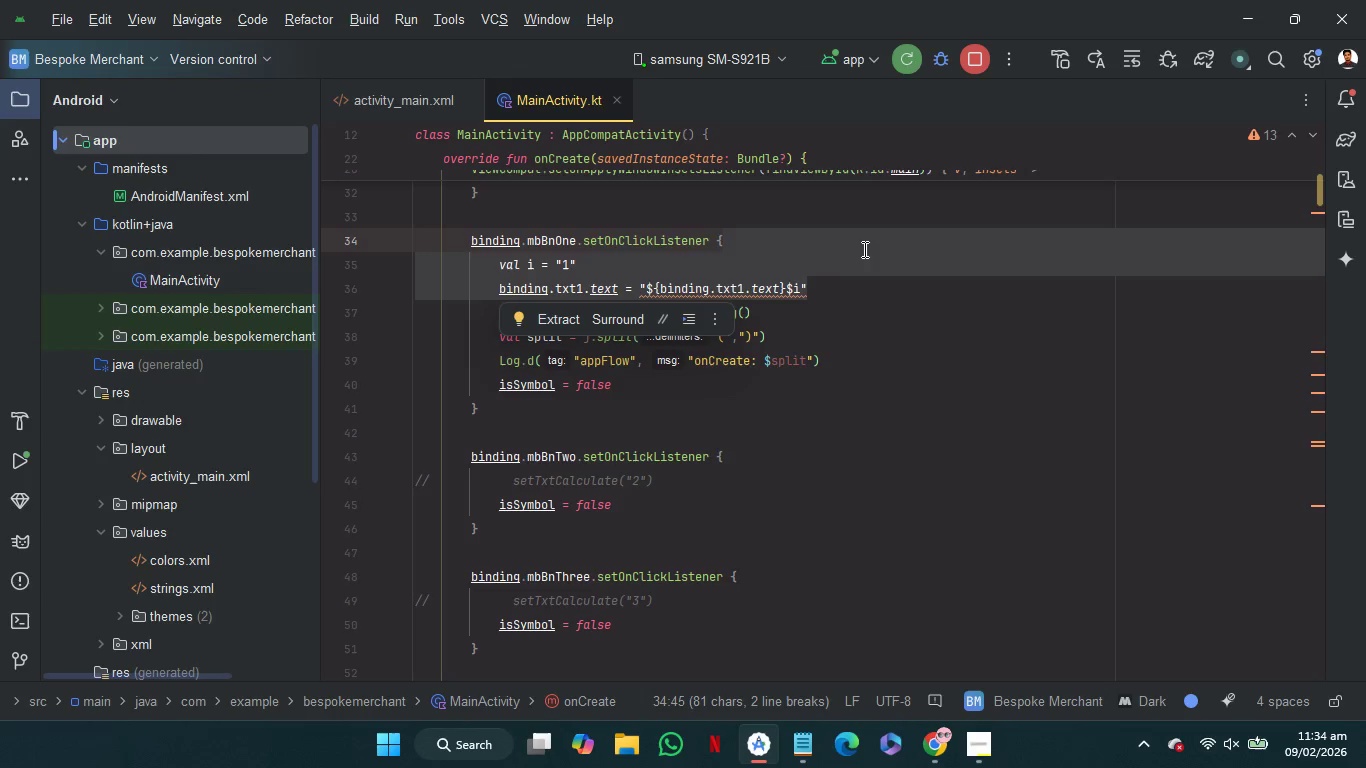 
key(Control+C)
 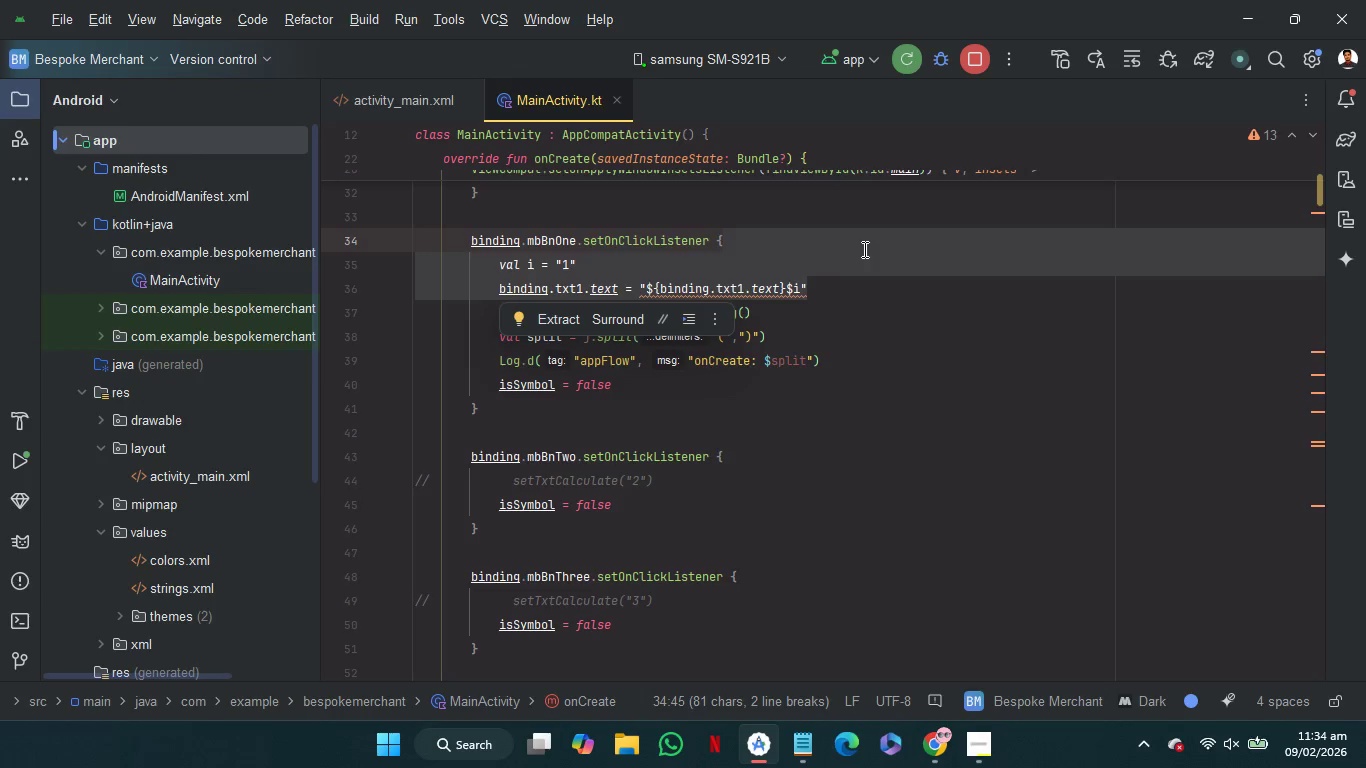 
key(Control+C)
 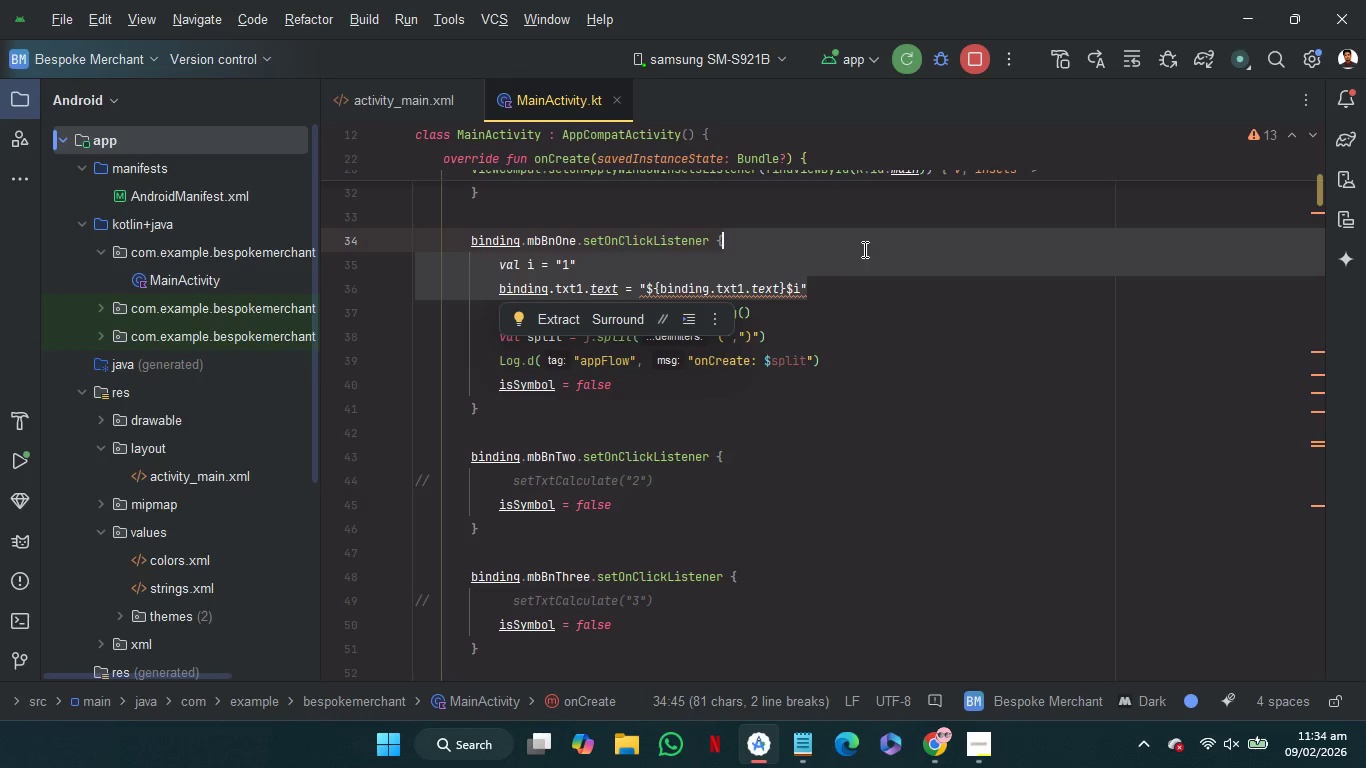 
key(Control+C)
 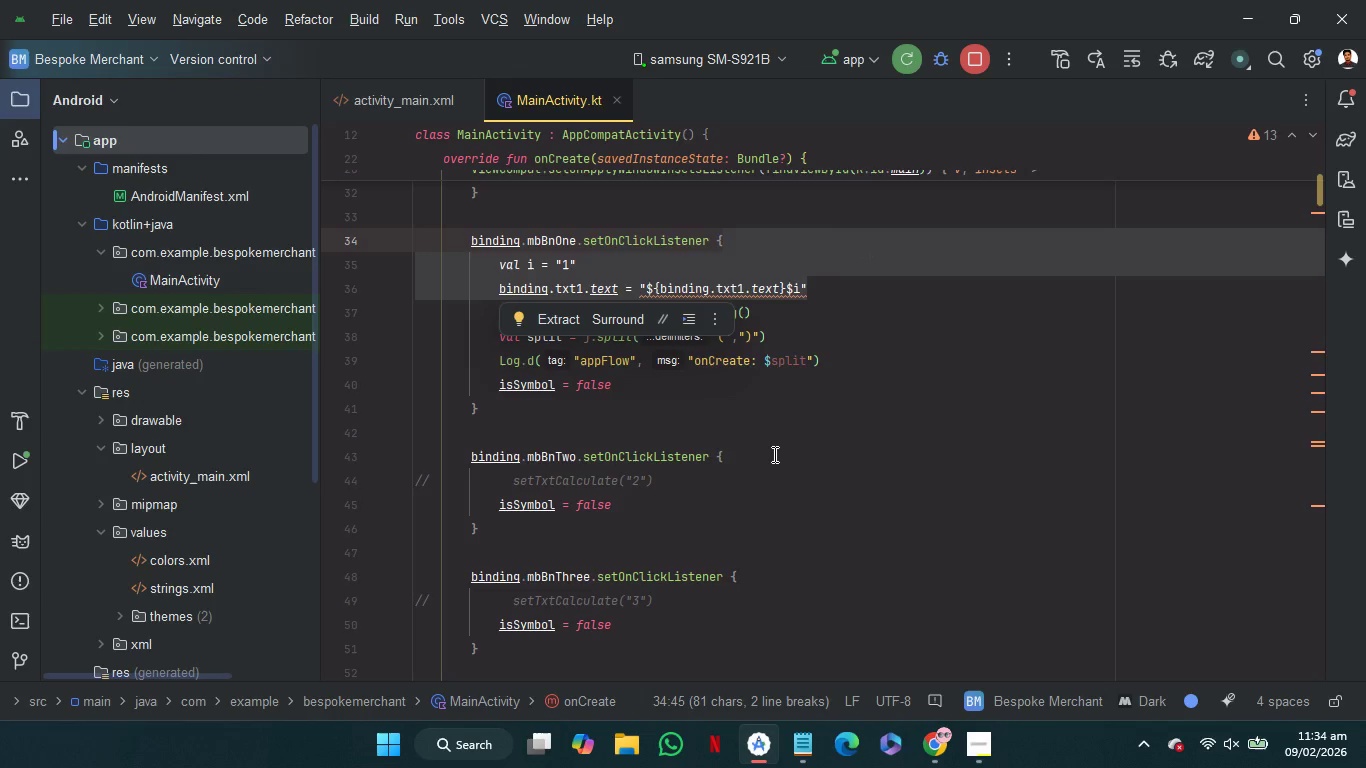 
left_click([773, 455])
 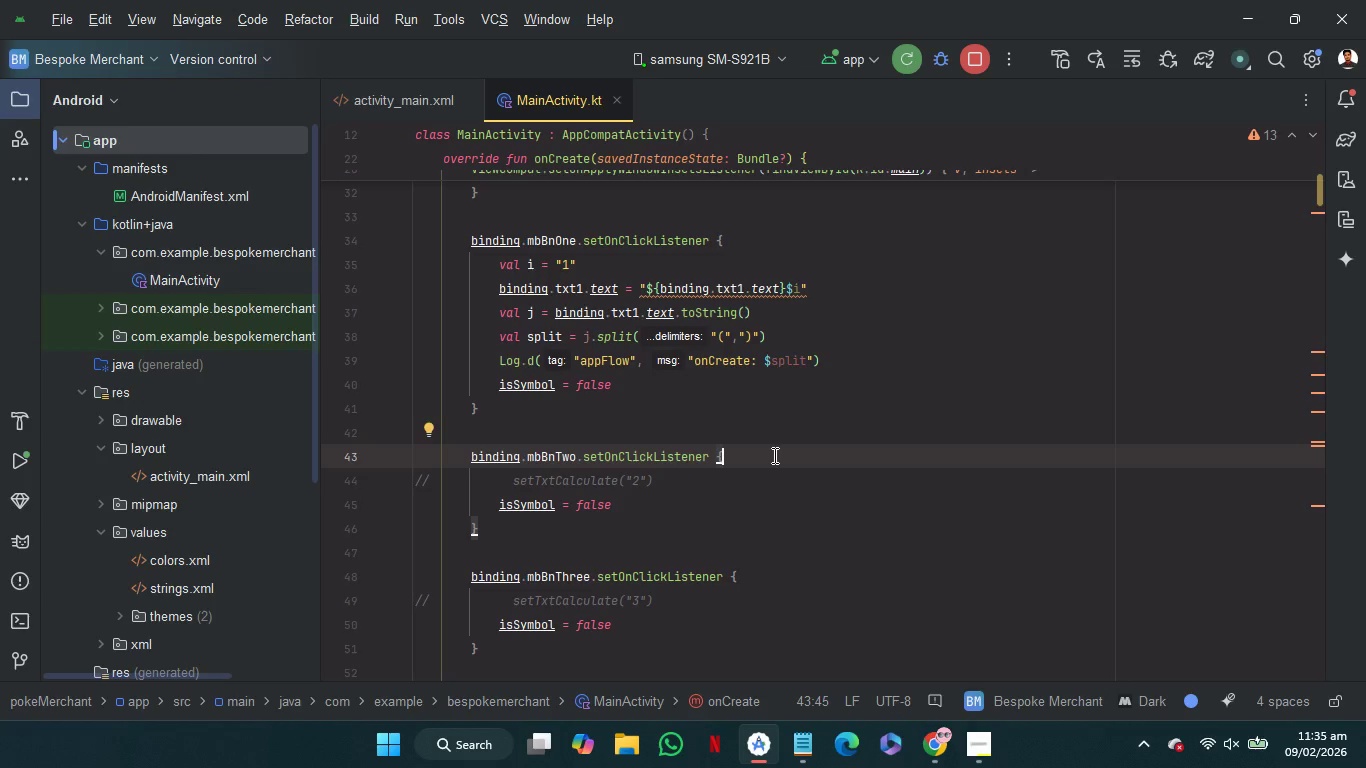 
wait(6.59)
 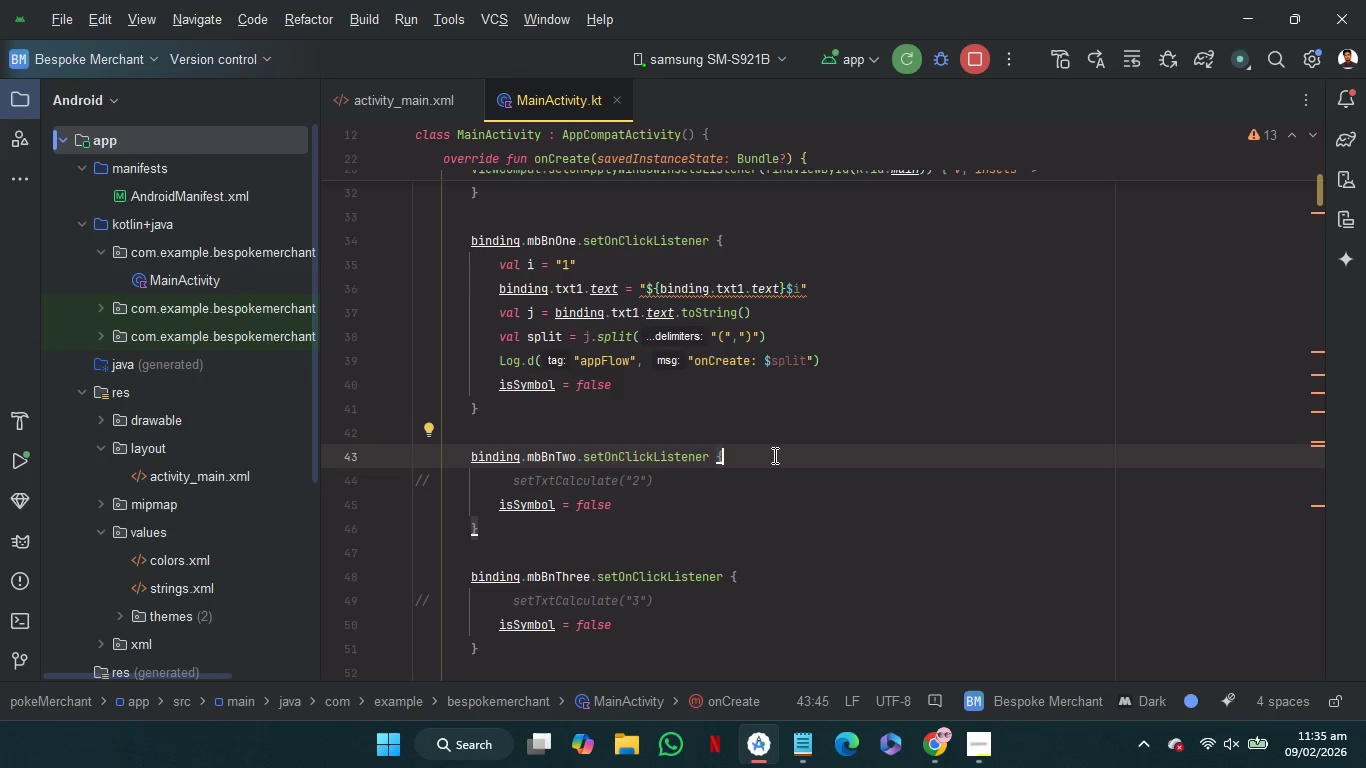 
key(Control+V)
 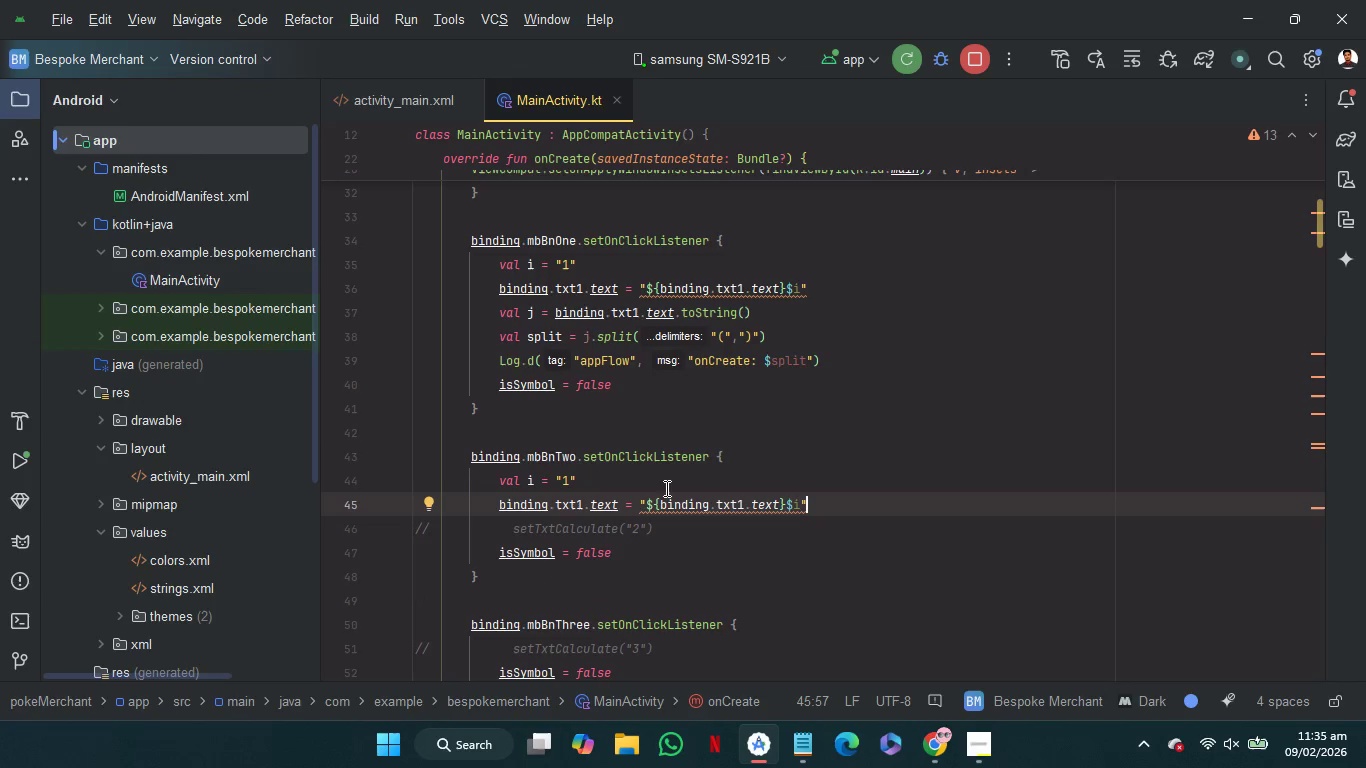 
left_click([670, 479])
 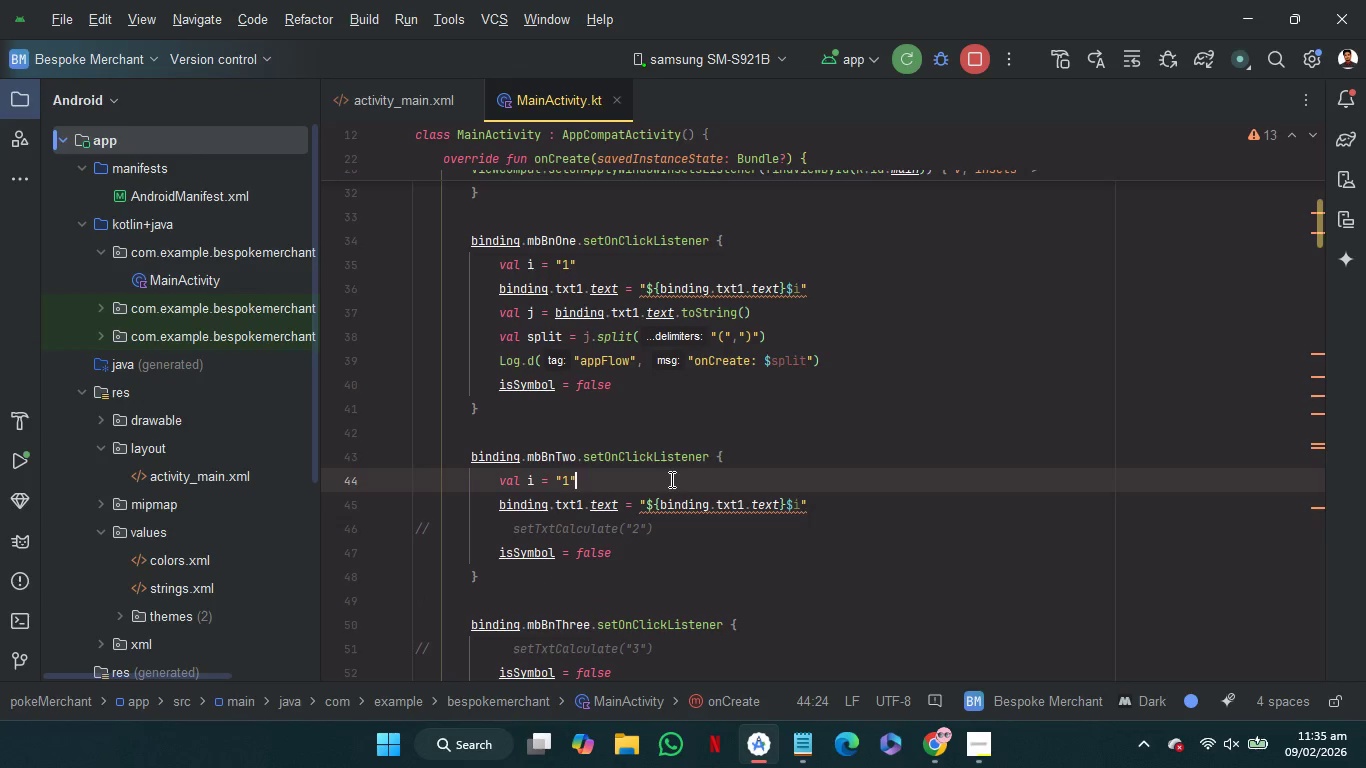 
key(ArrowLeft)
 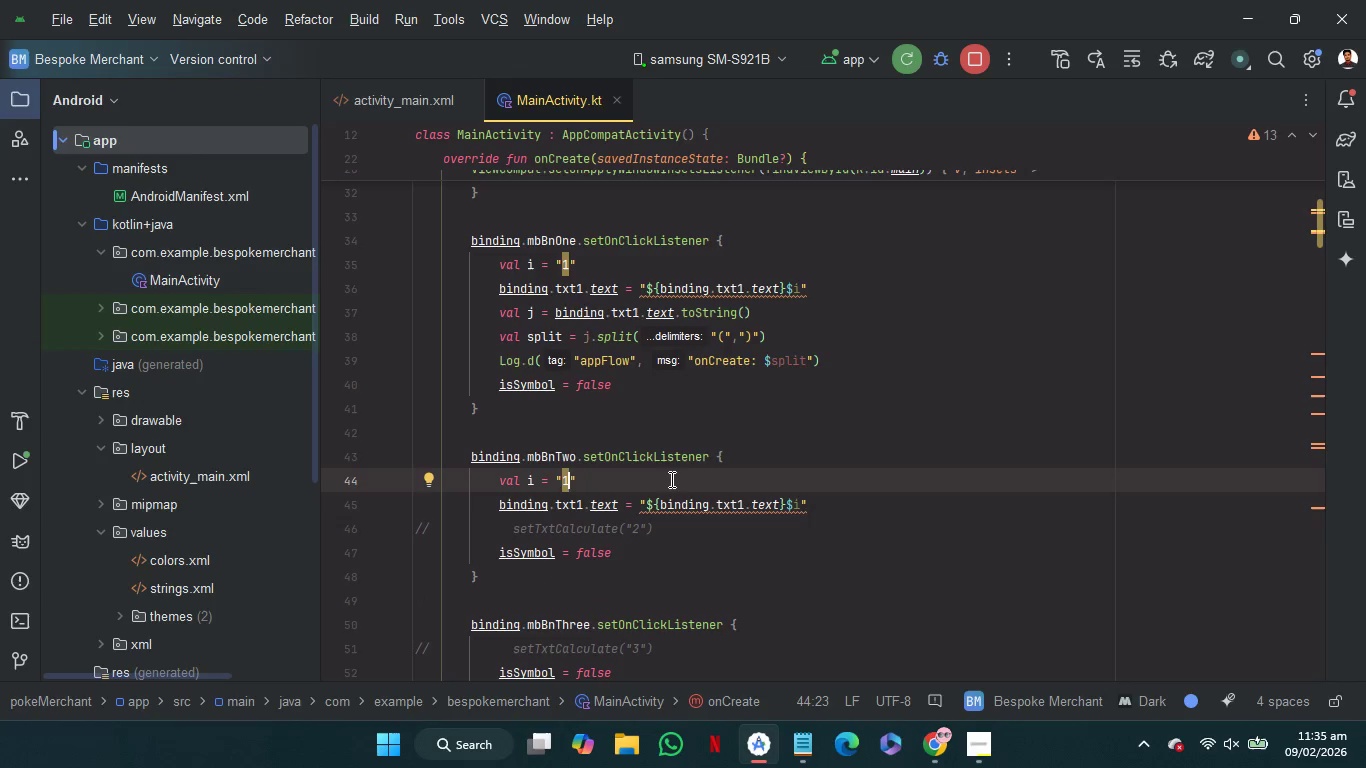 
key(Backspace)
 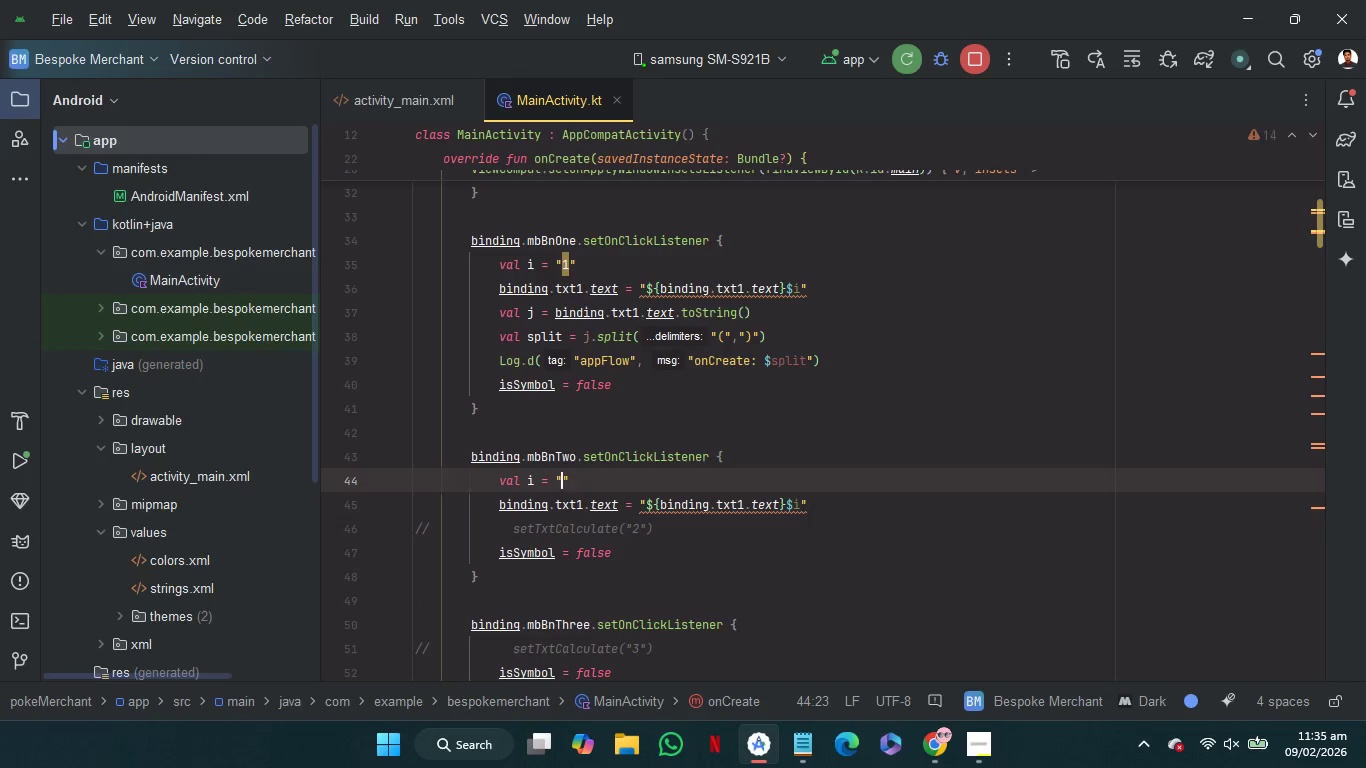 
key(2)
 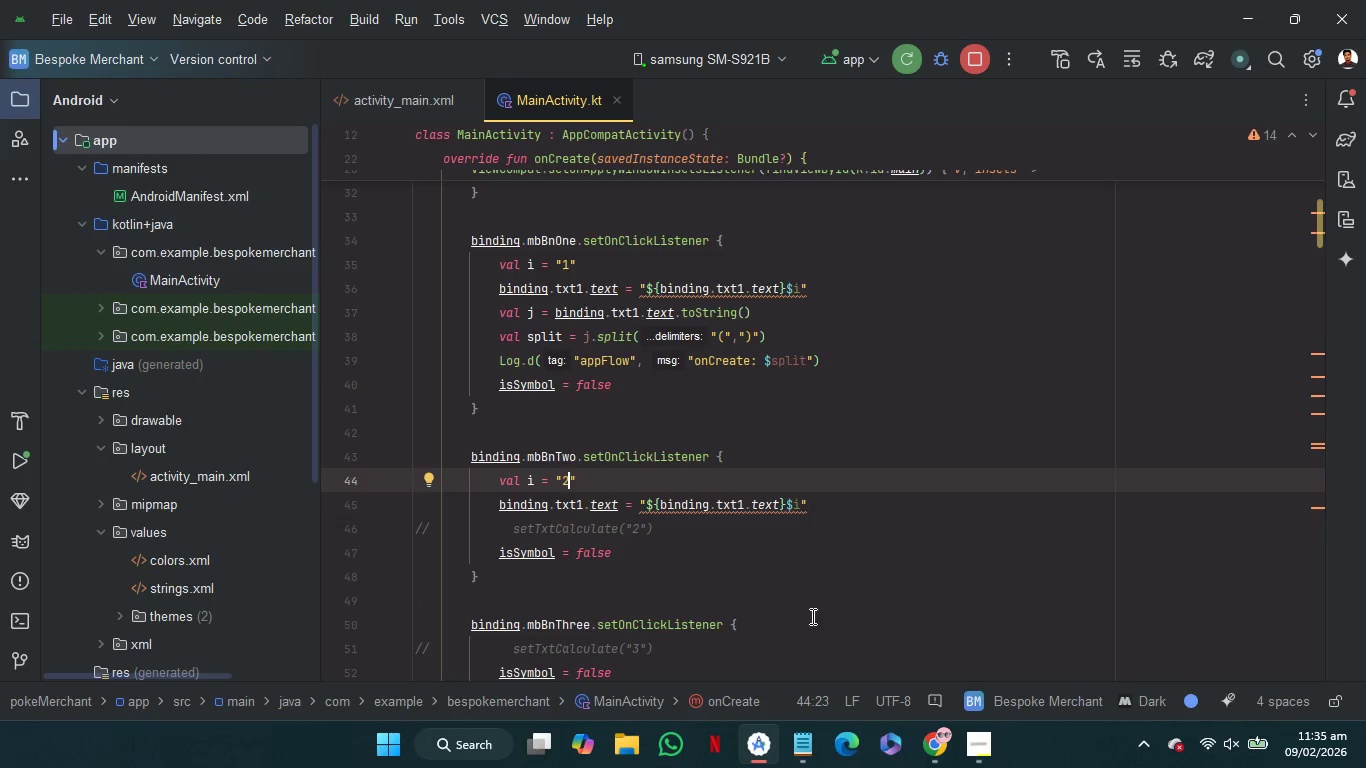 
left_click([797, 622])
 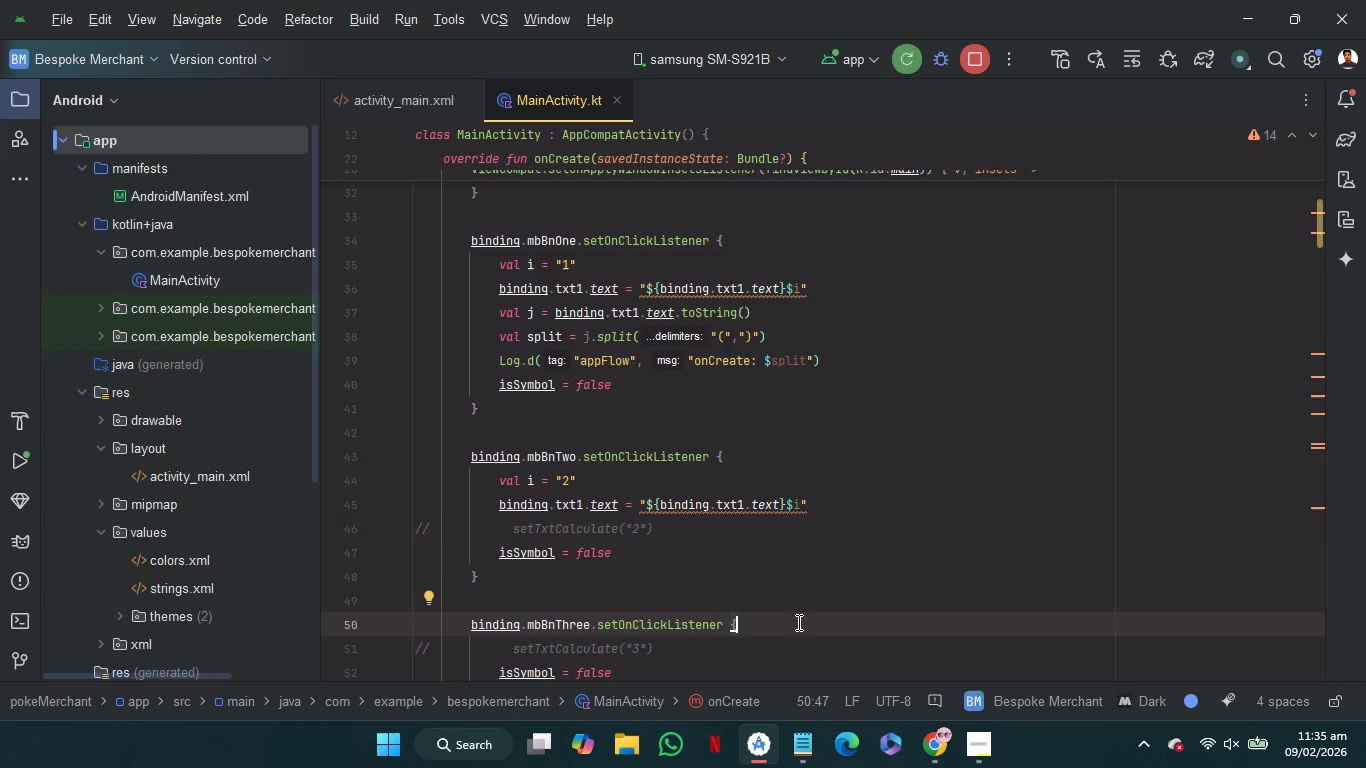 
key(Control+V)
 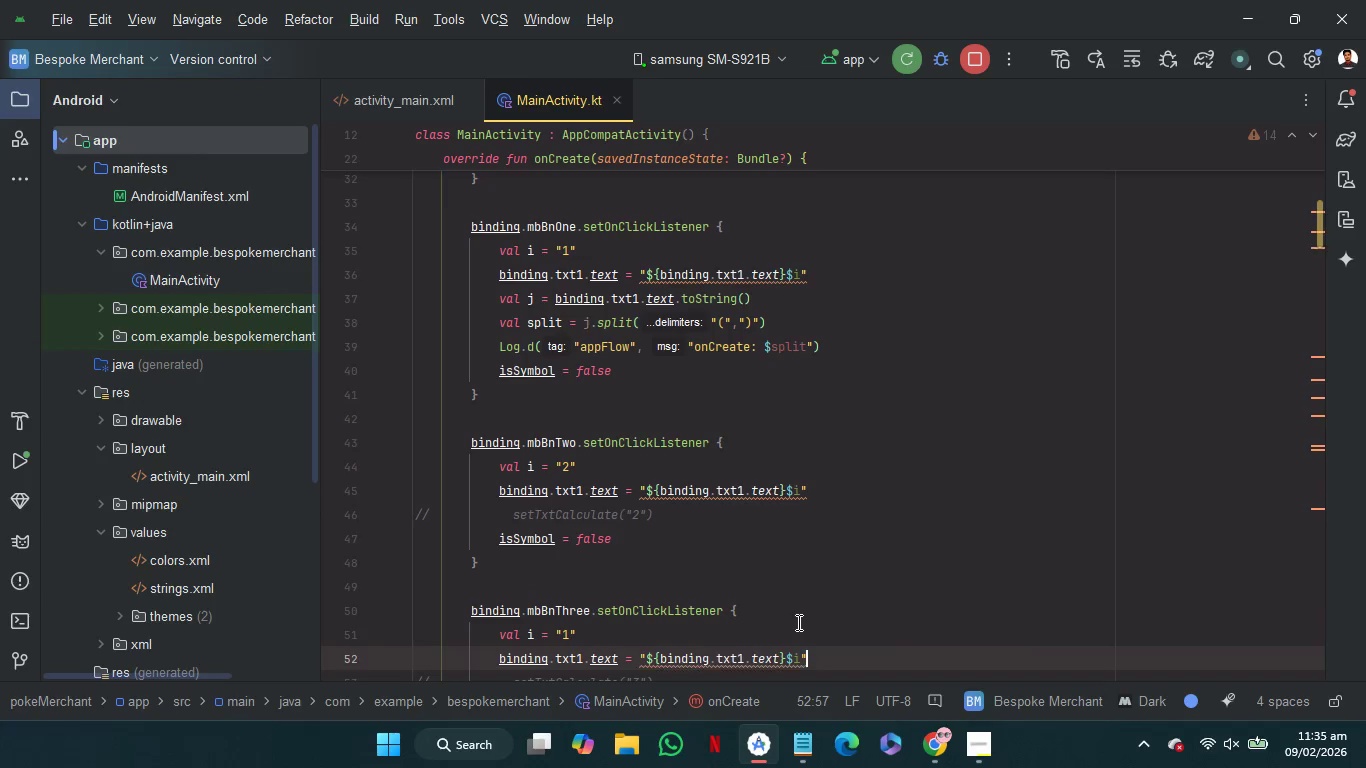 
key(ArrowUp)
 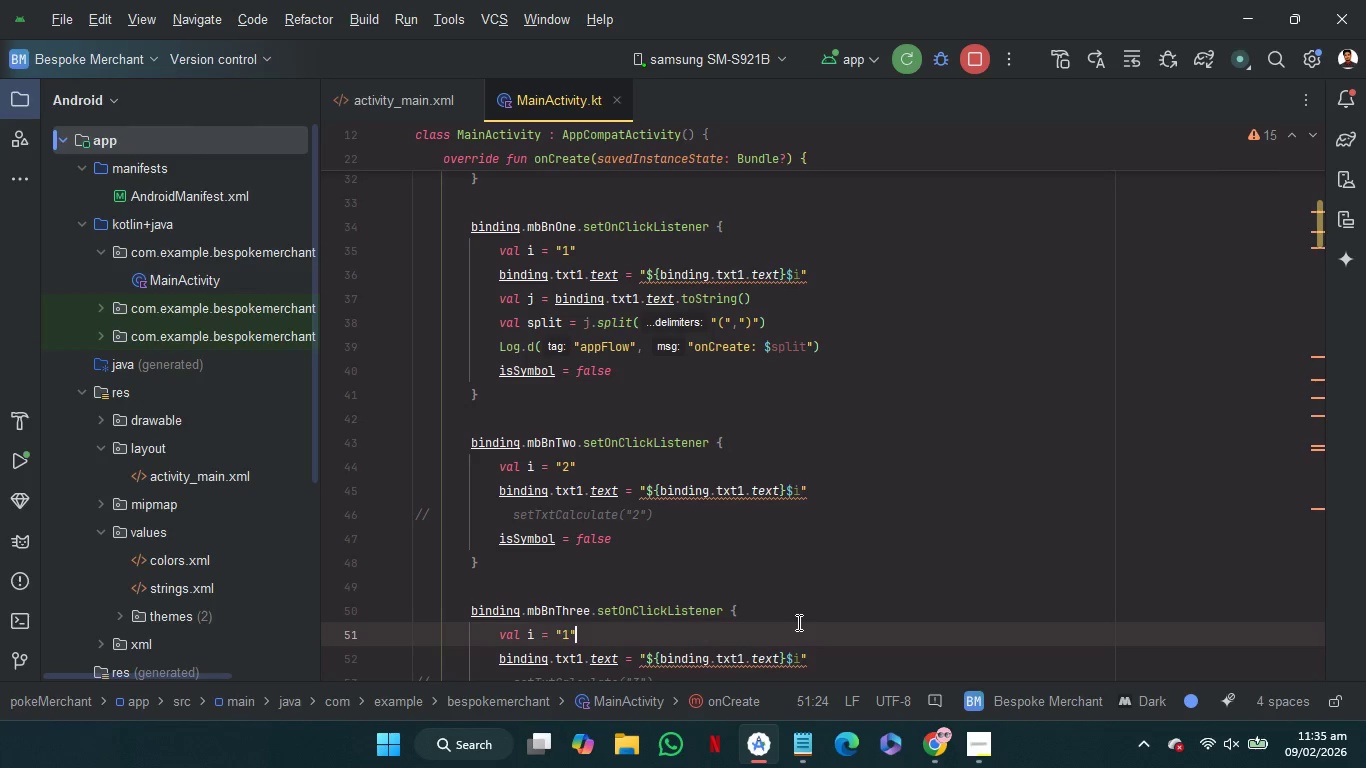 
key(ArrowLeft)
 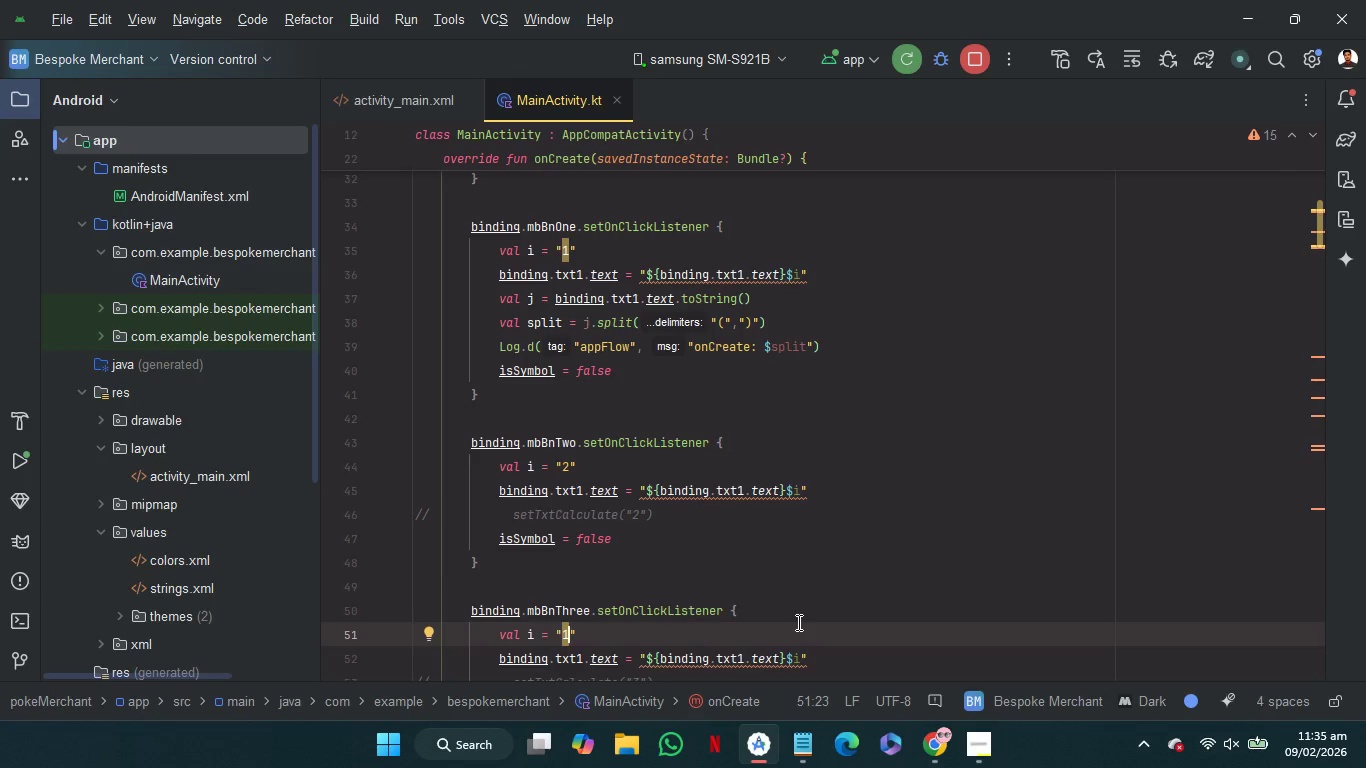 
key(Backspace)
 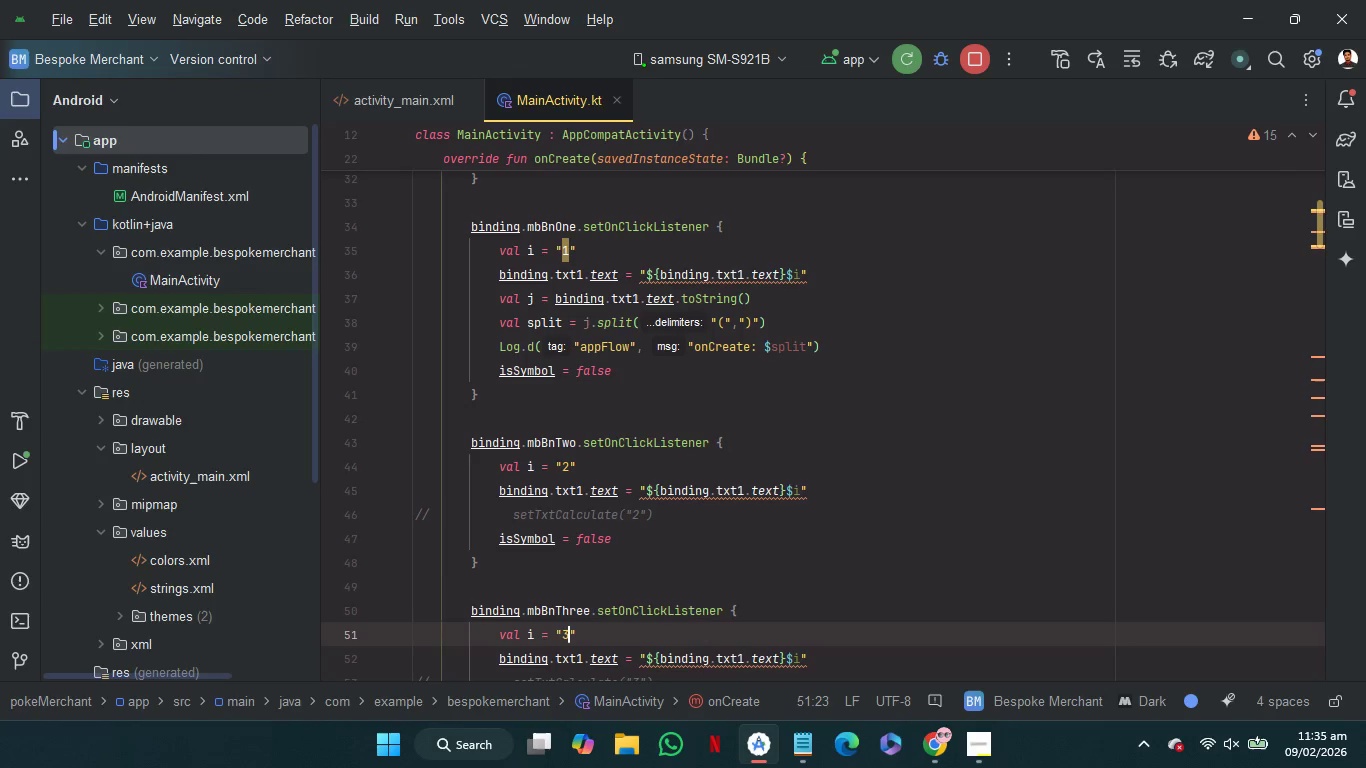 
key(3)
 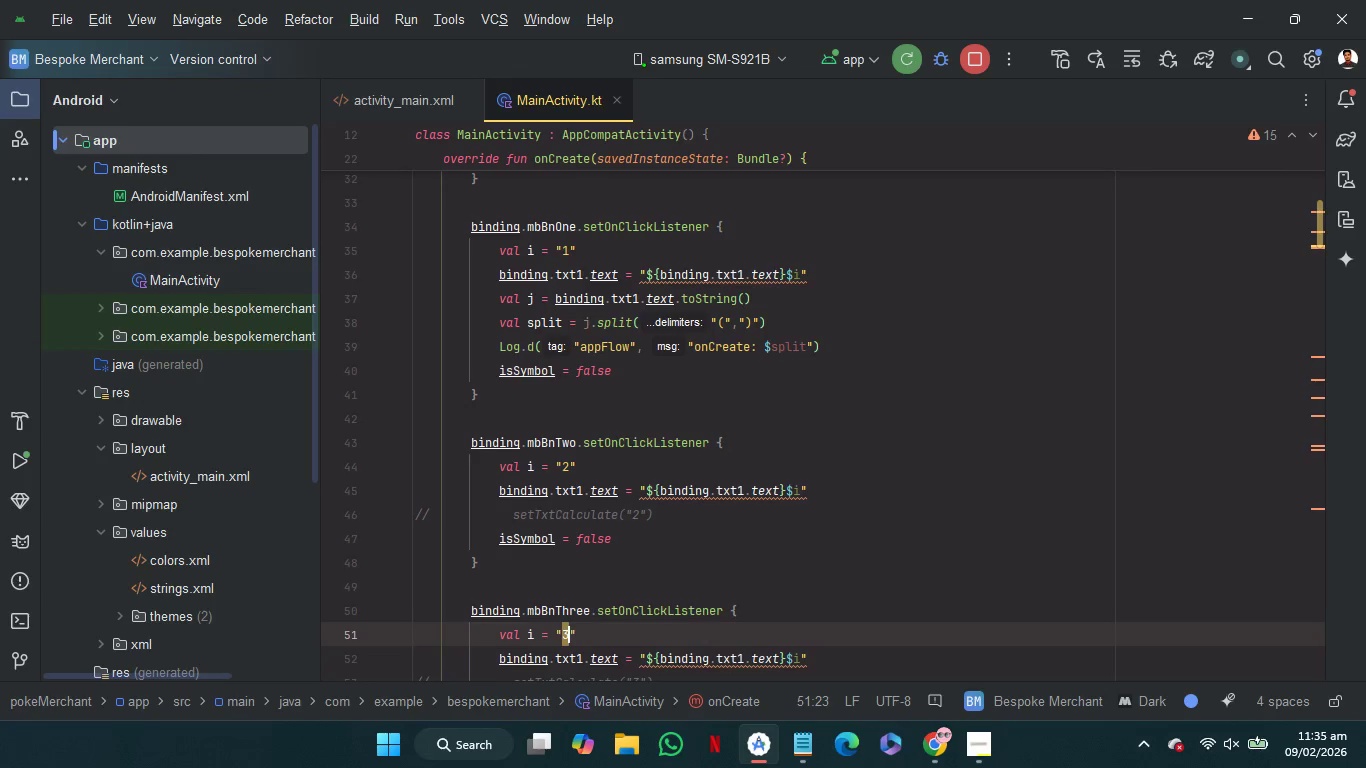 
scroll: coordinate [797, 622], scroll_direction: down, amount: 2.0
 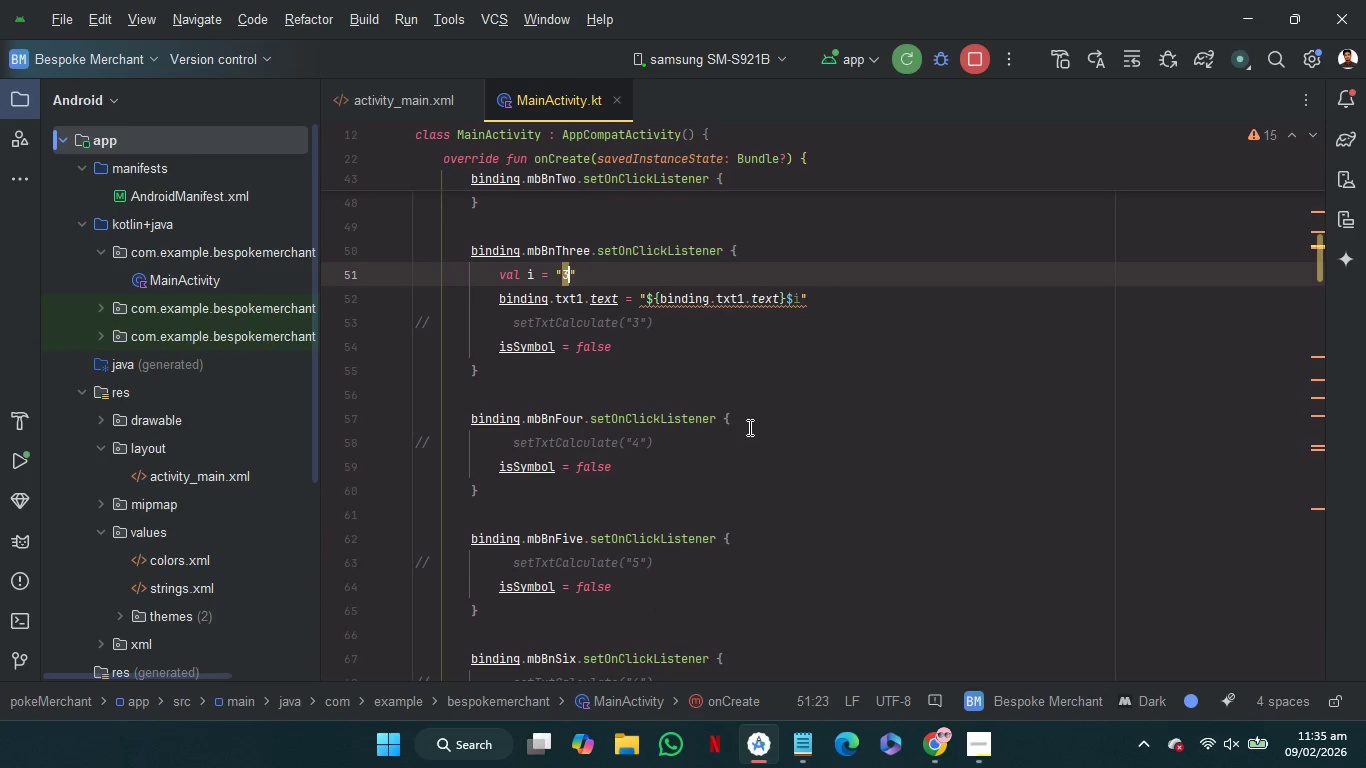 
left_click([750, 423])
 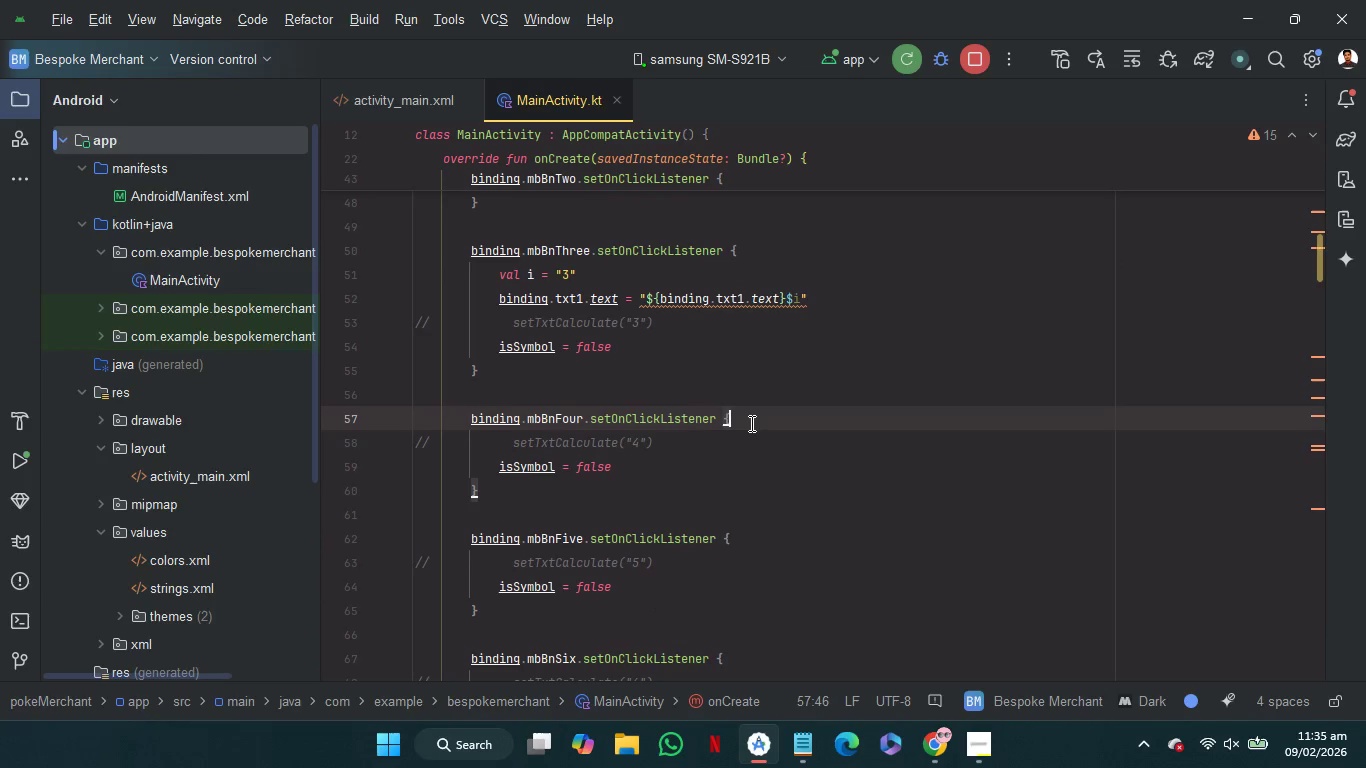 
key(Control+V)
 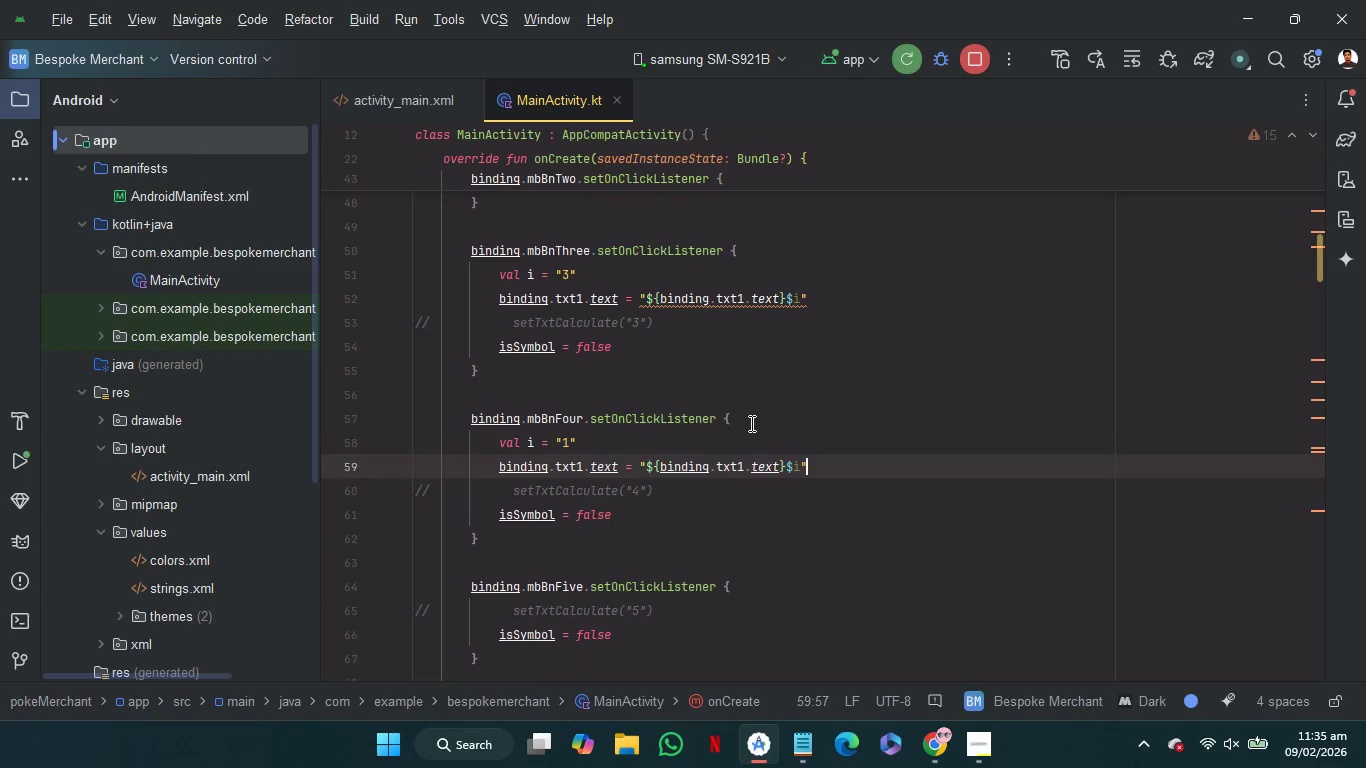 
key(ArrowUp)
 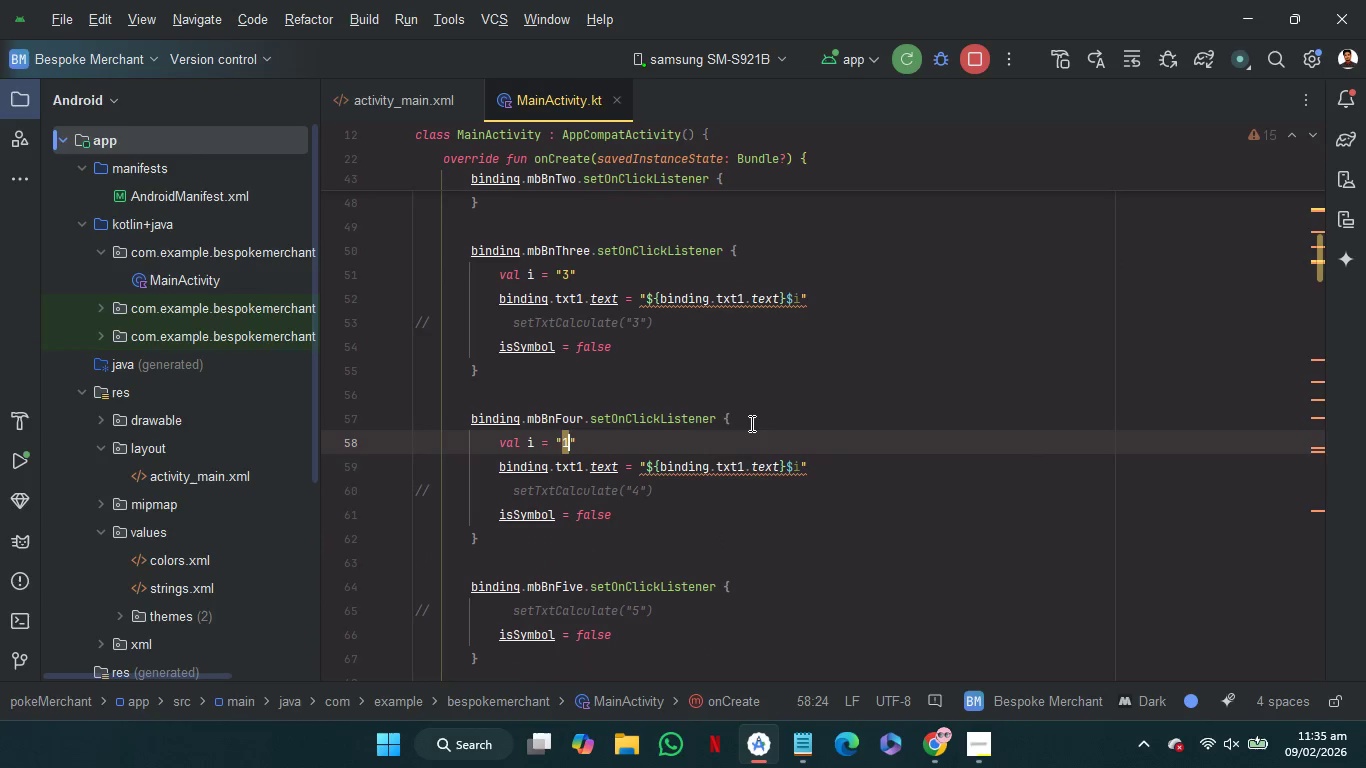 
key(ArrowLeft)
 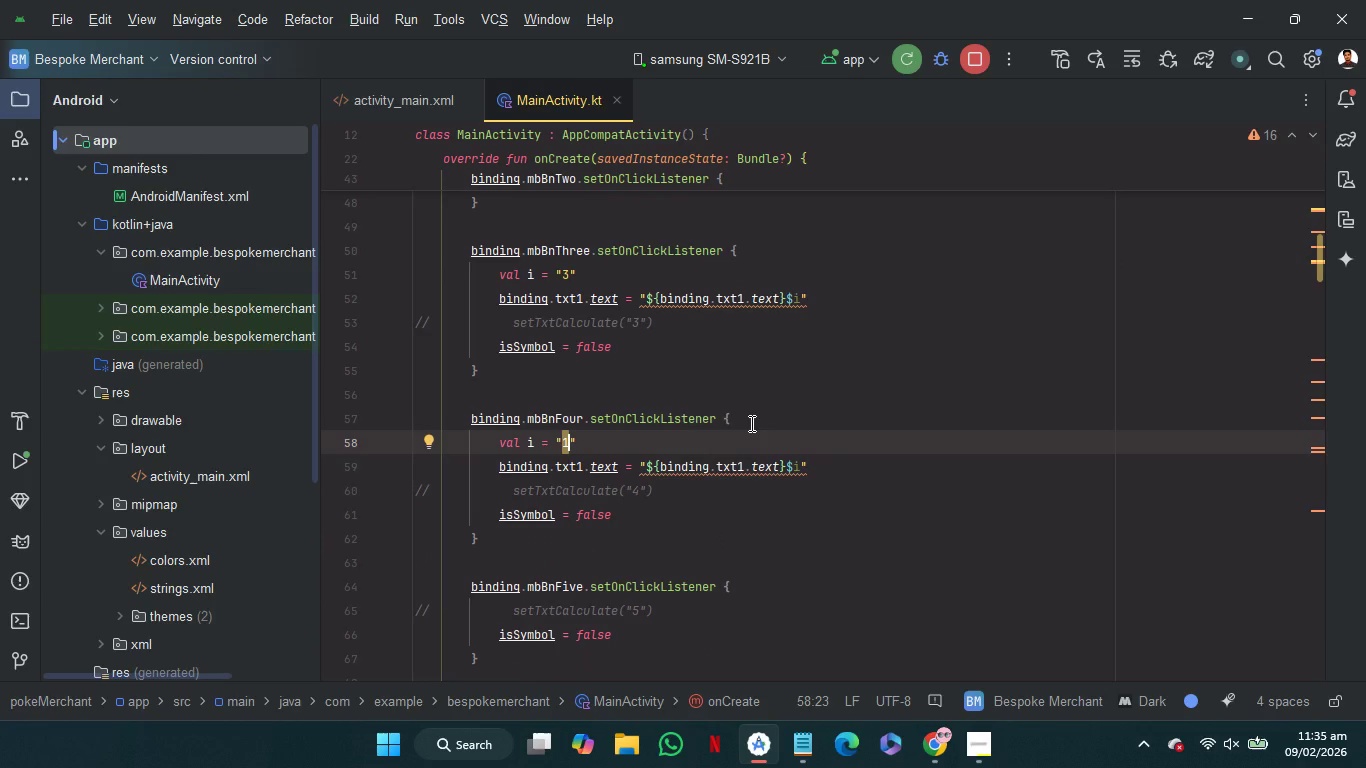 
key(Backspace)
 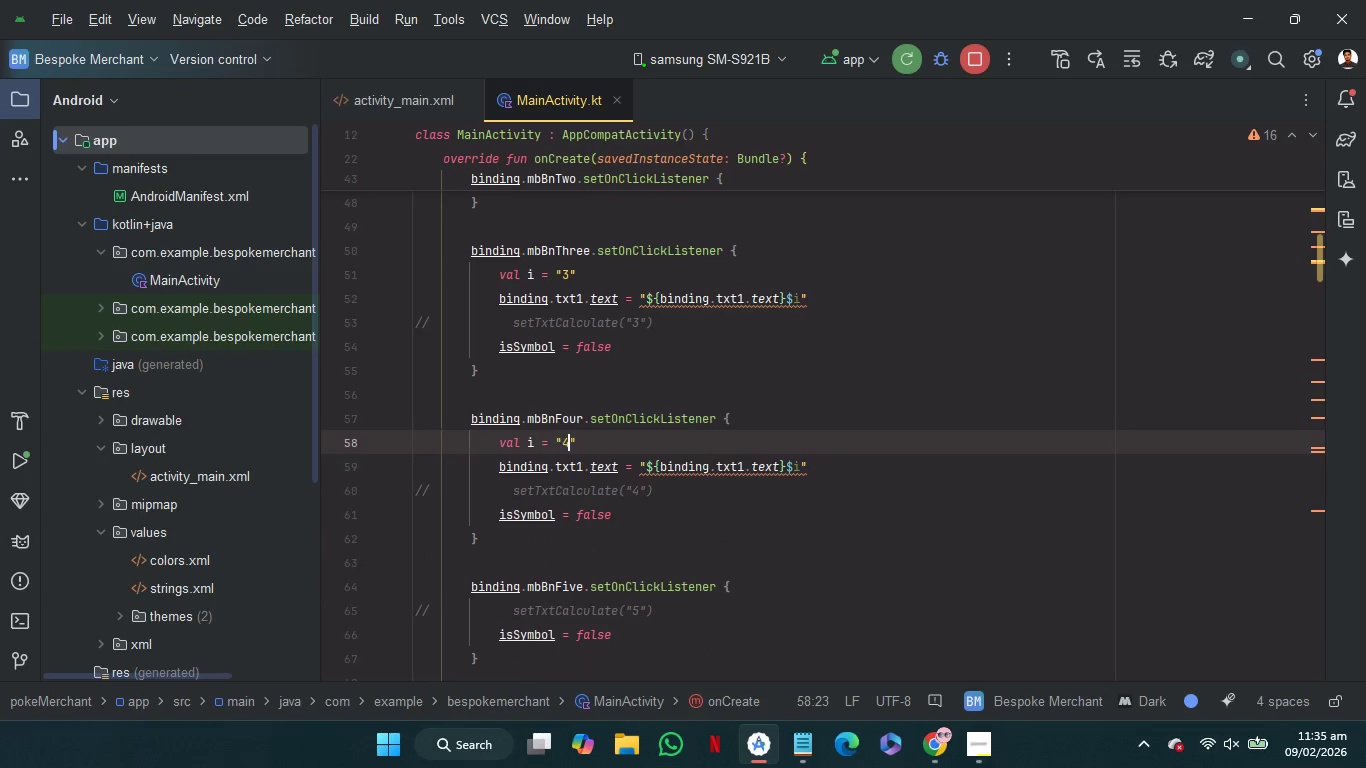 
key(4)
 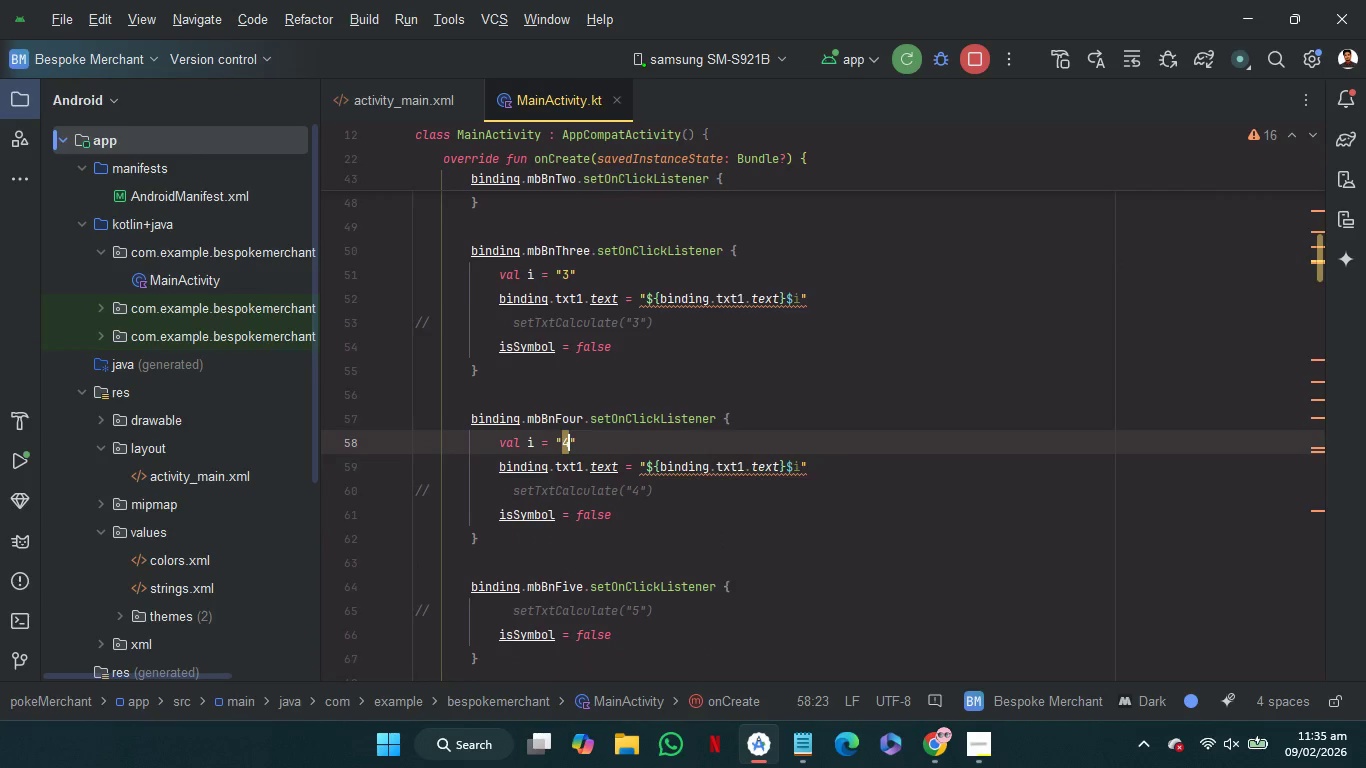 
scroll: coordinate [750, 423], scroll_direction: down, amount: 3.0
 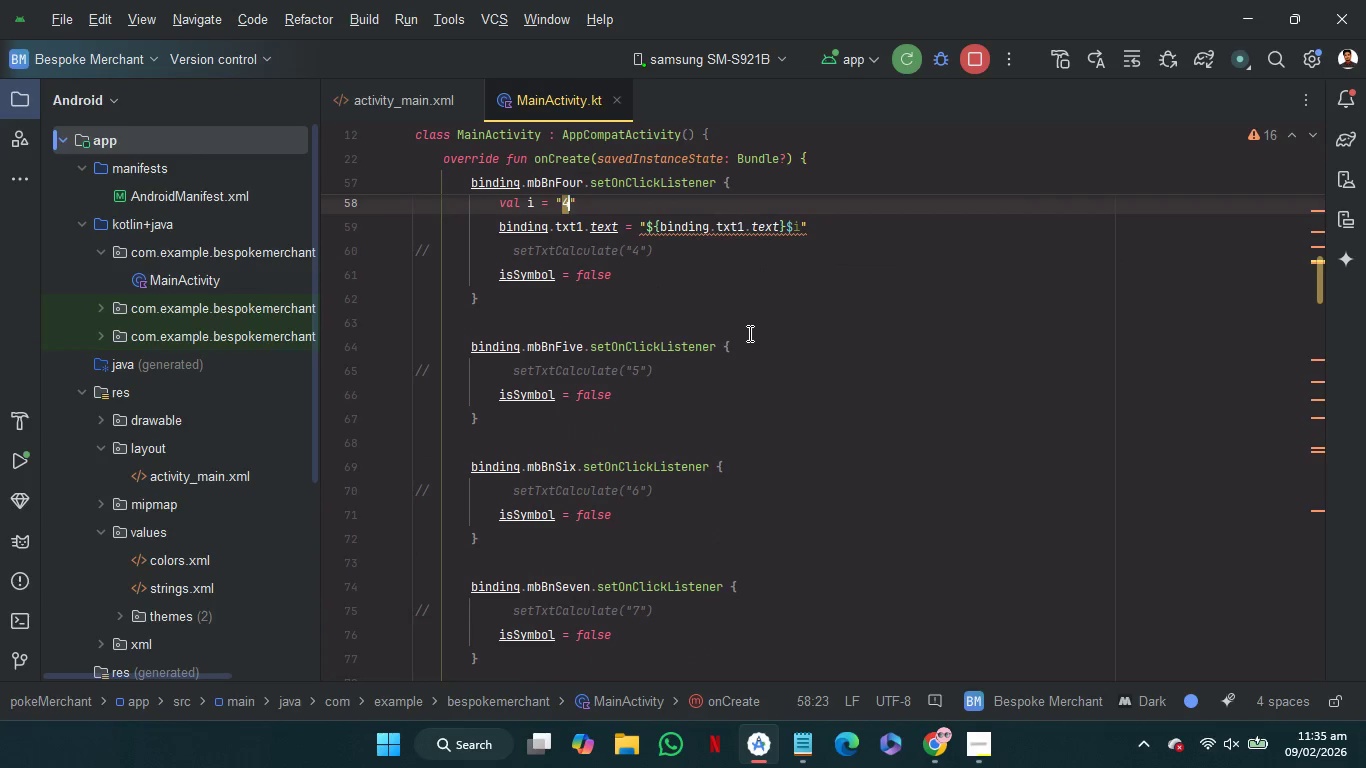 
left_click([748, 338])
 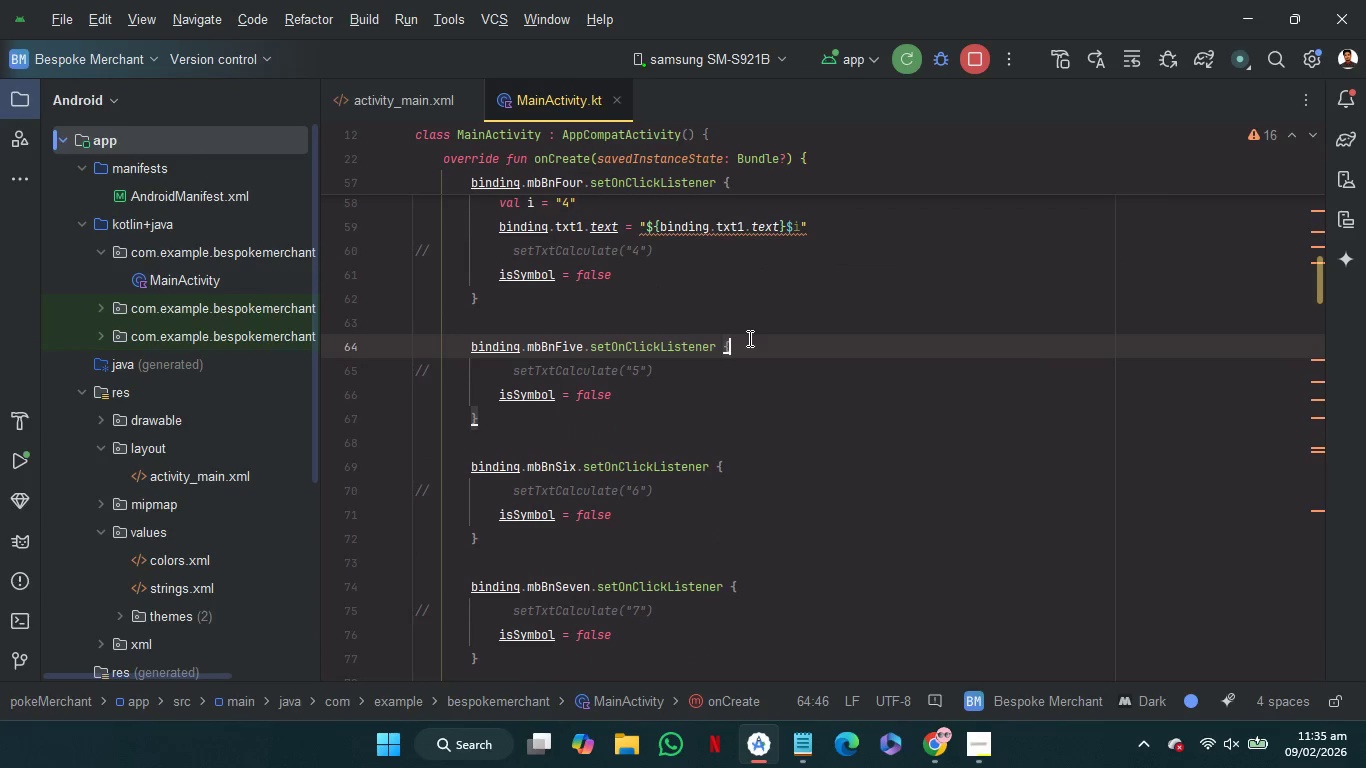 
key(Control+V)
 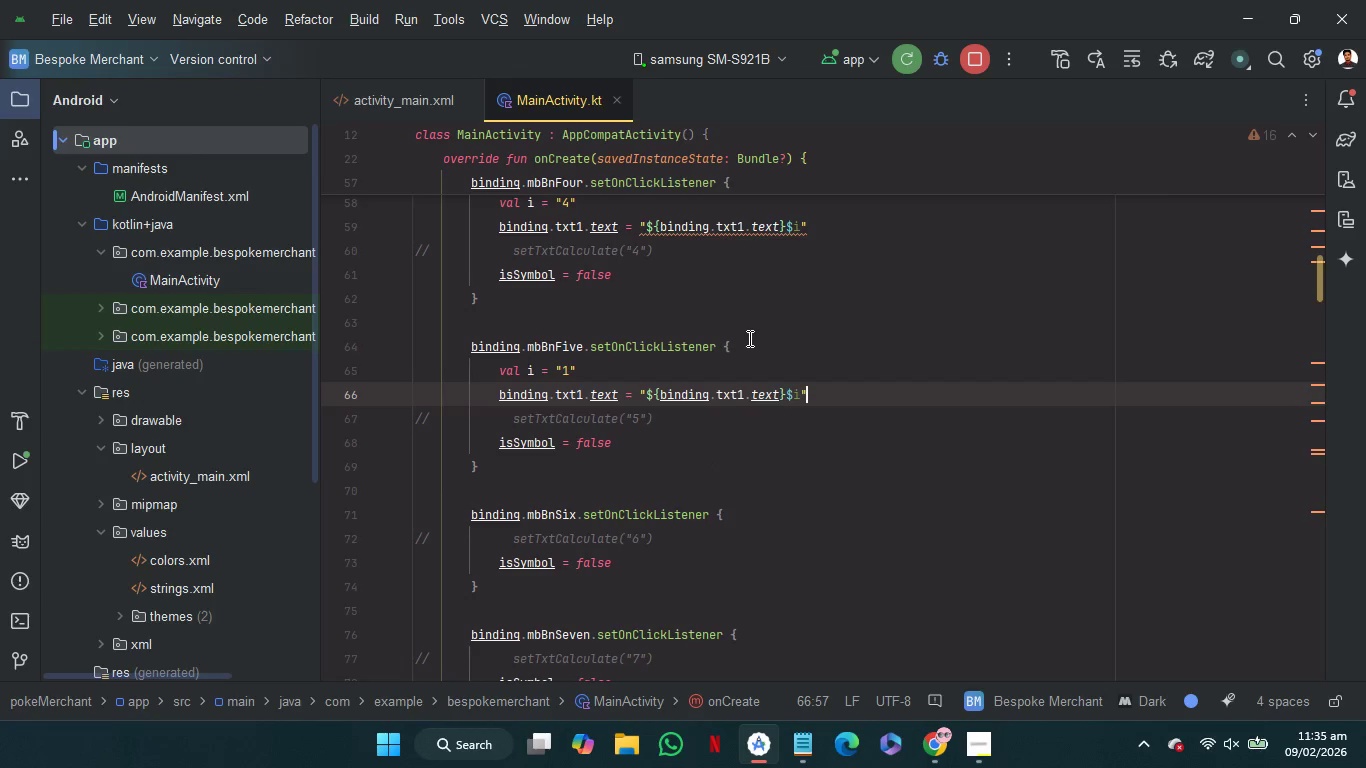 
key(ArrowUp)
 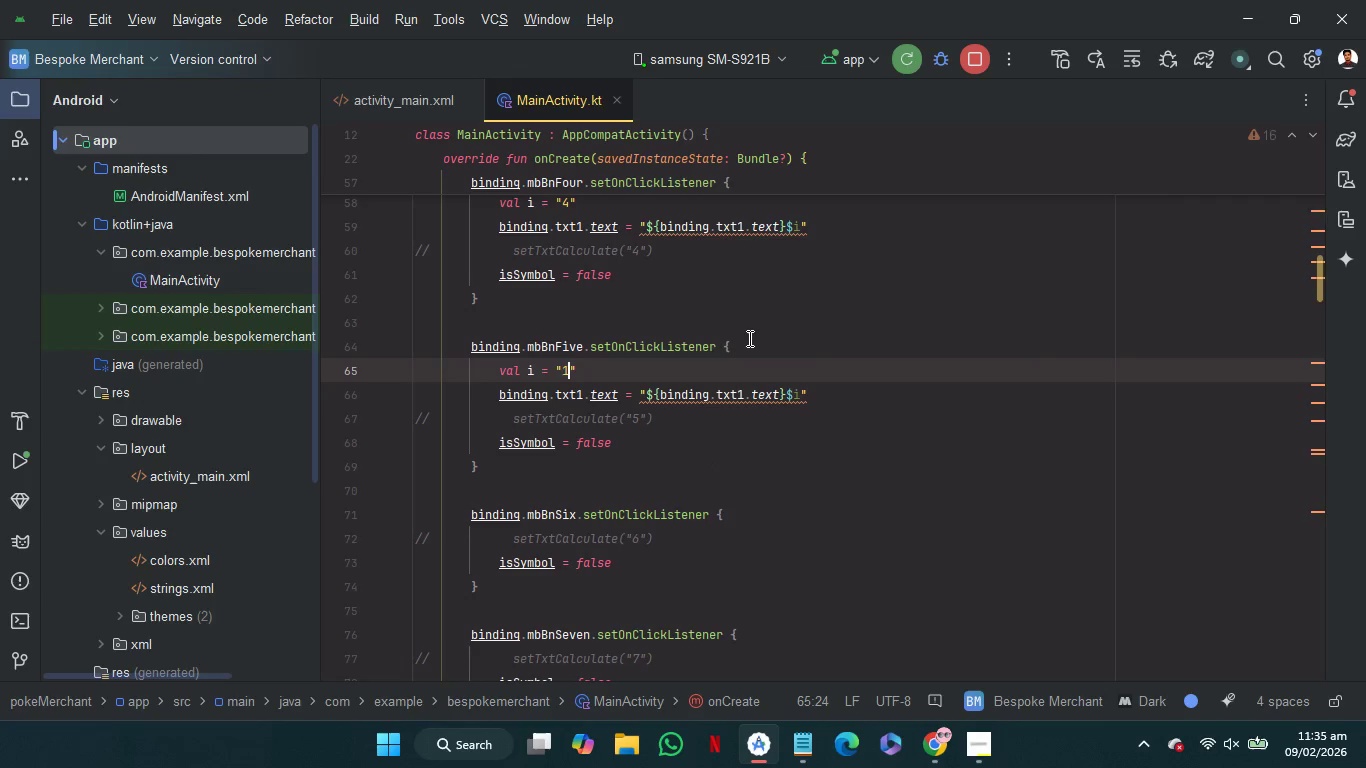 
key(ArrowLeft)
 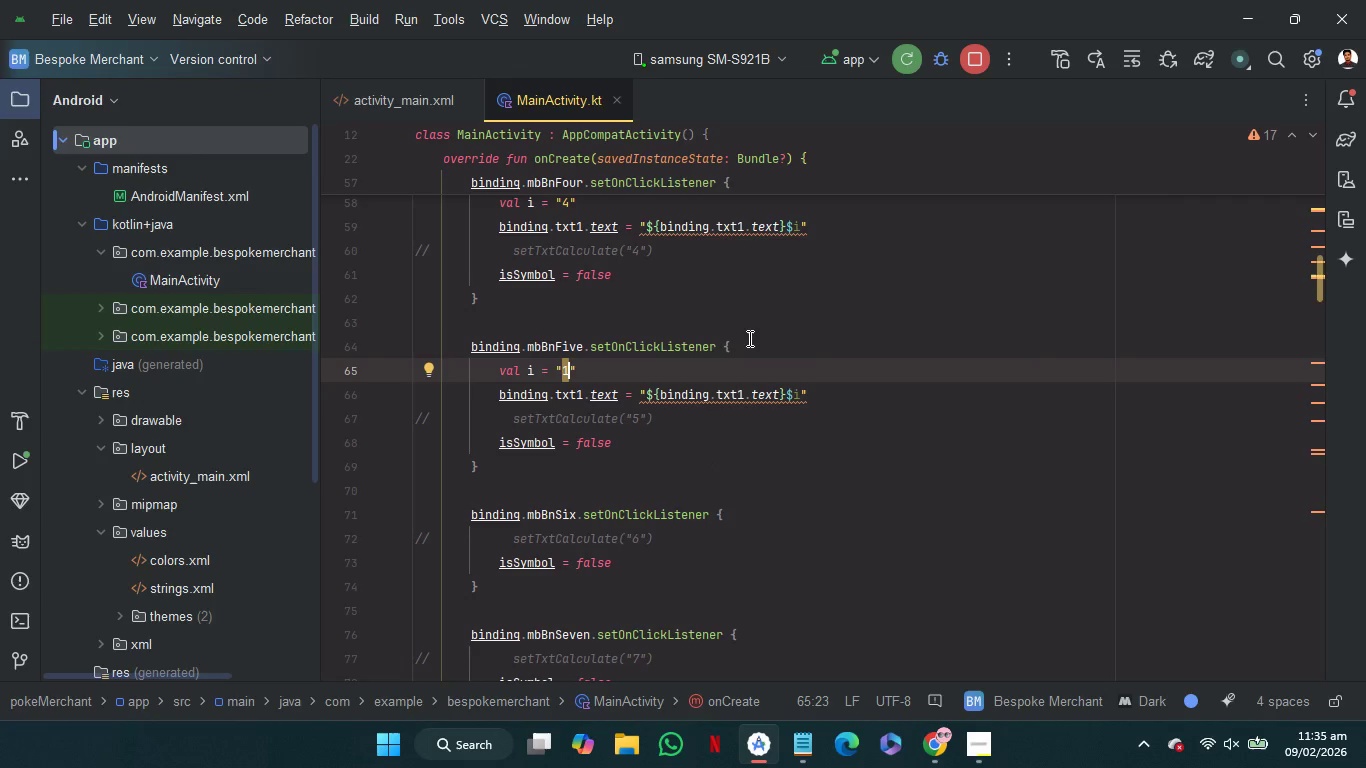 
key(Backspace)
 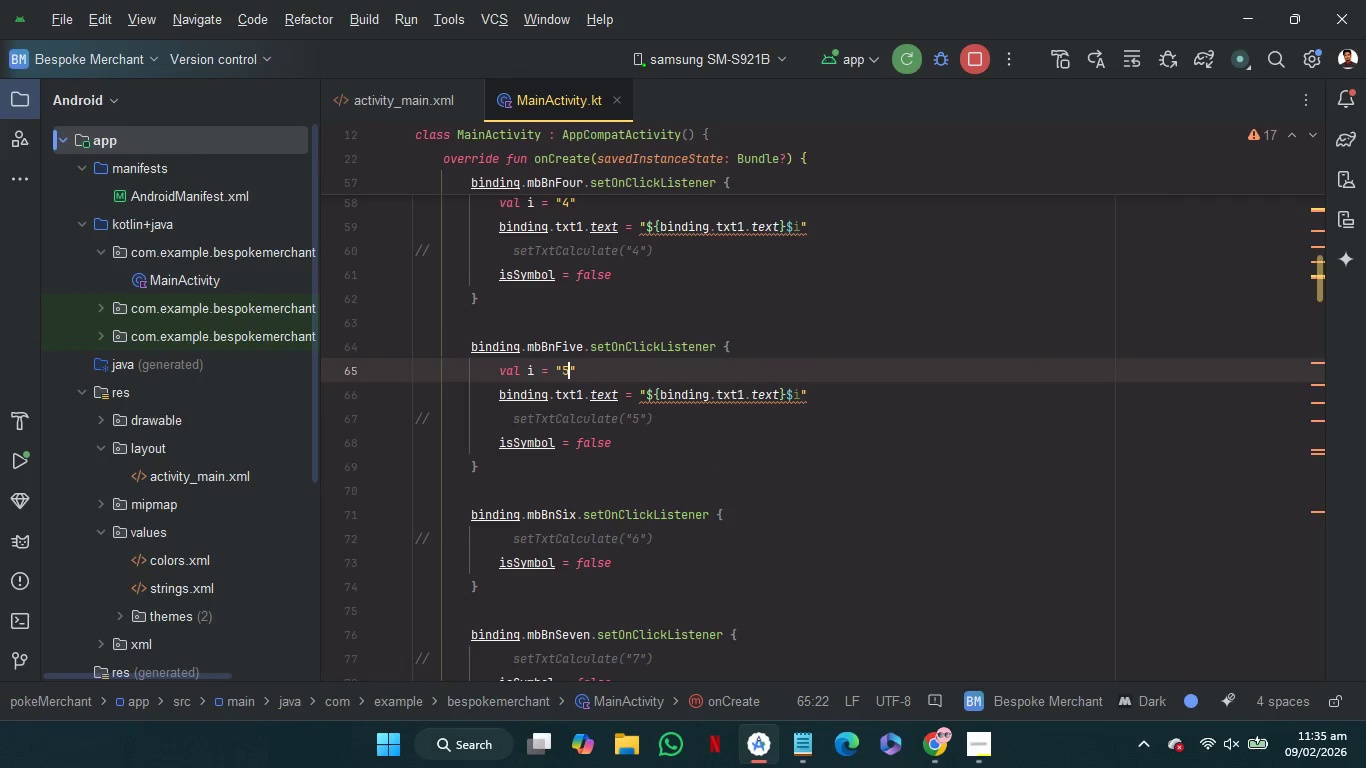 
key(5)
 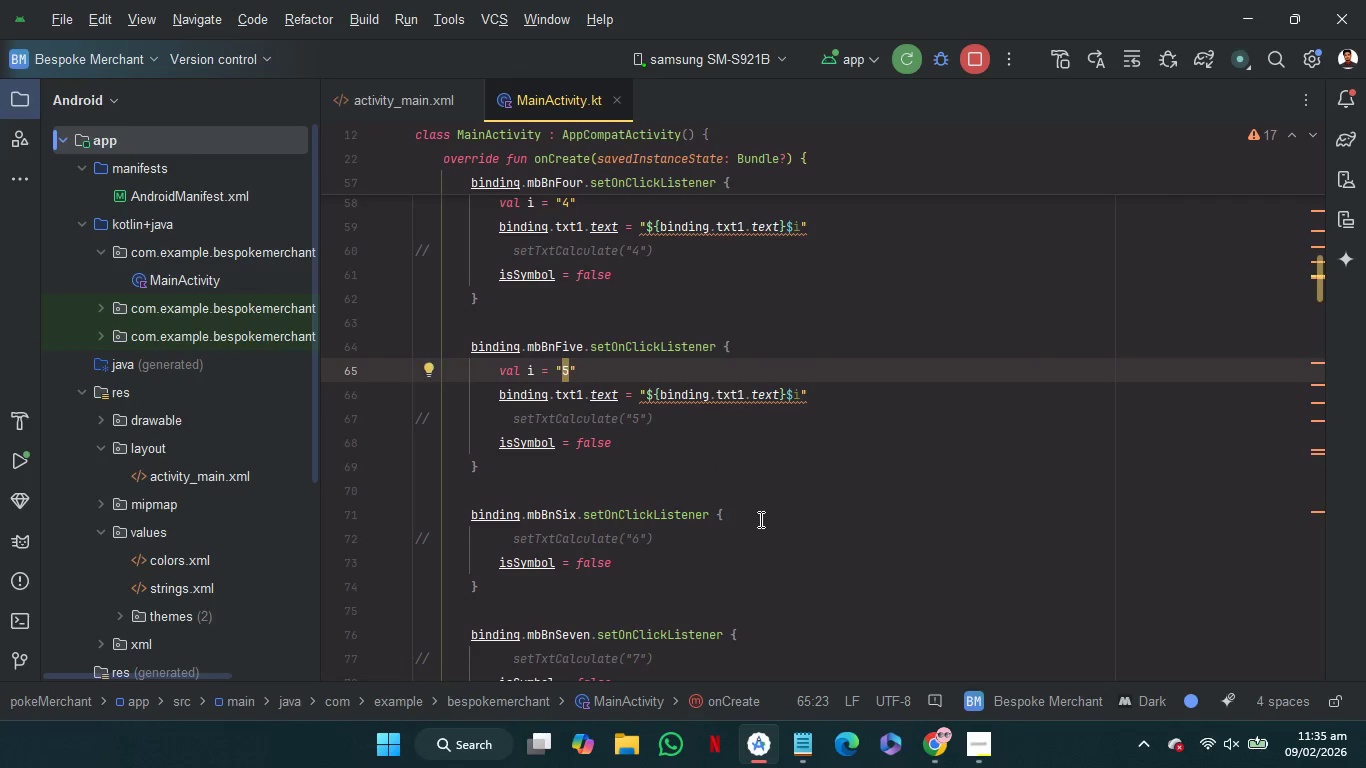 
left_click([759, 514])
 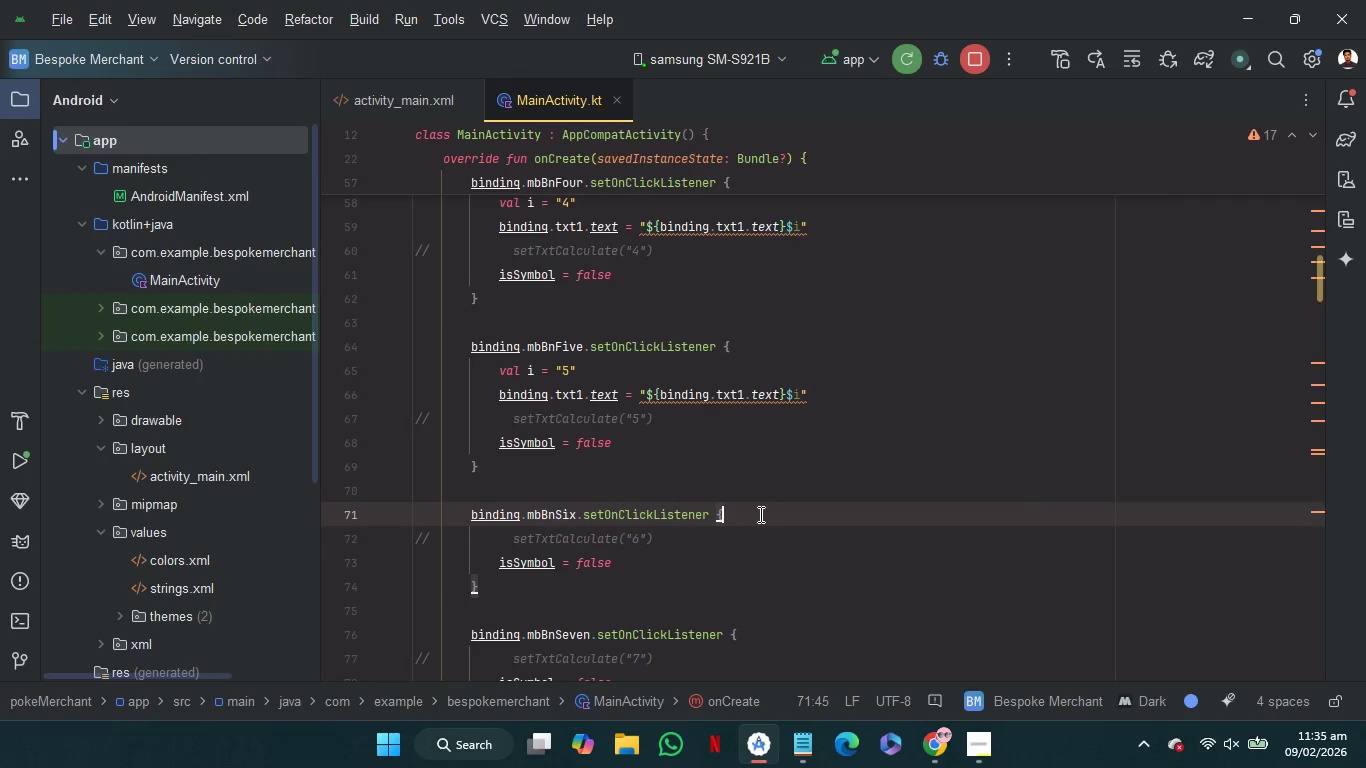 
hold_key(key=ControlLeft, duration=0.8)
 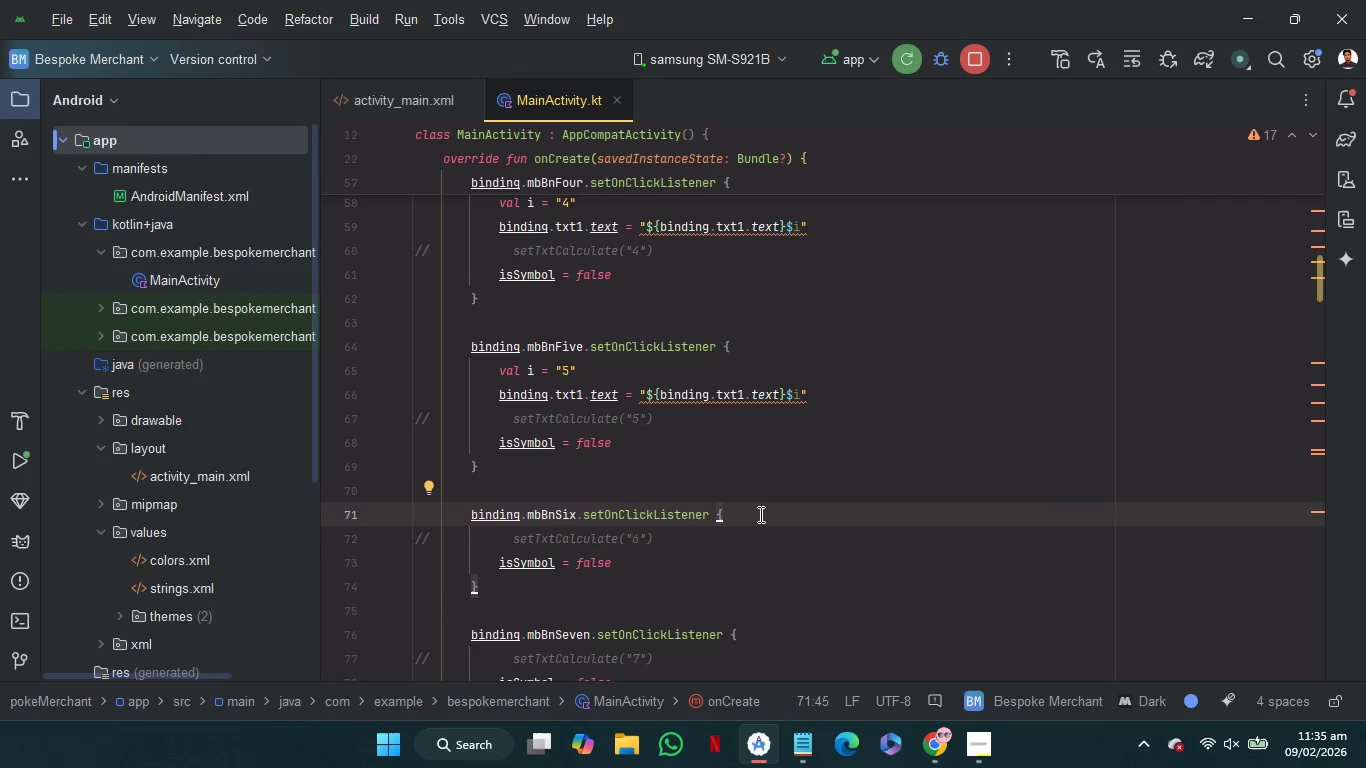 
key(Control+V)
 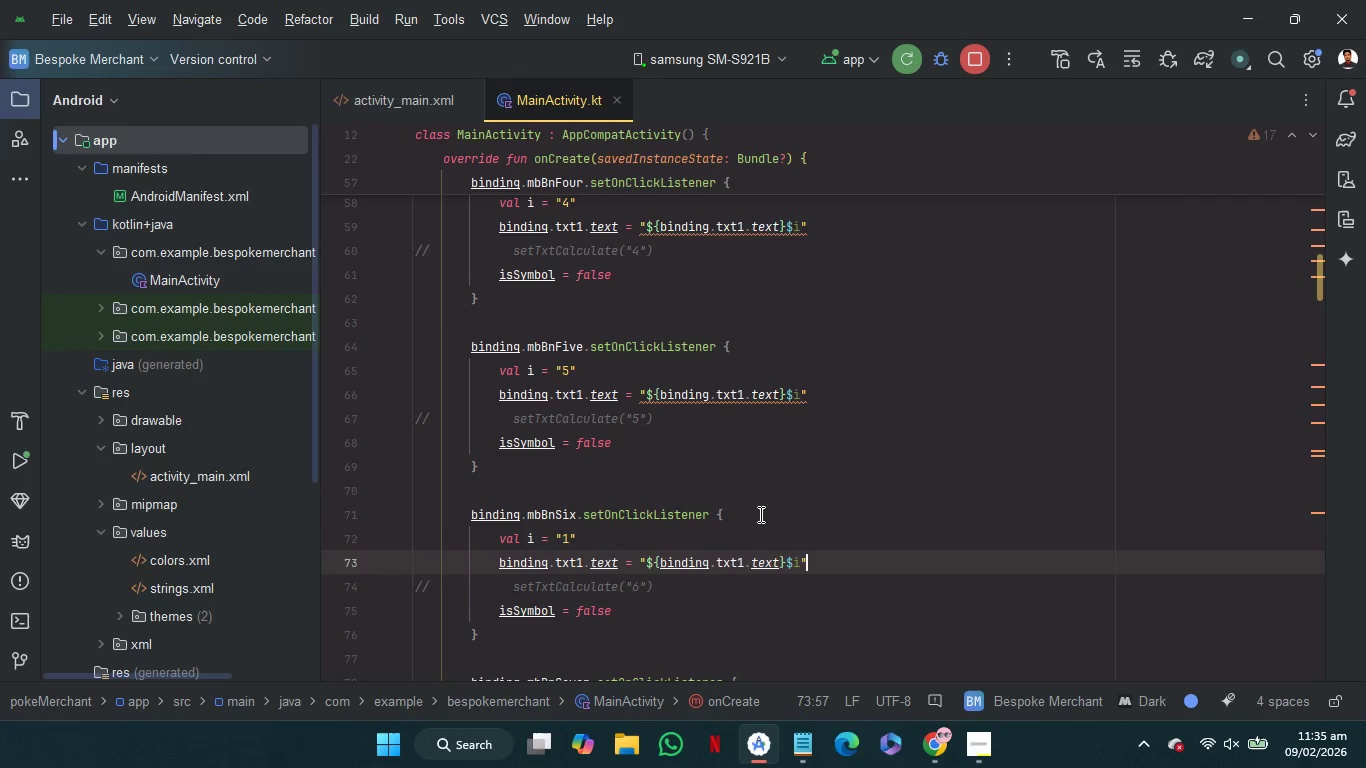 
key(ArrowUp)
 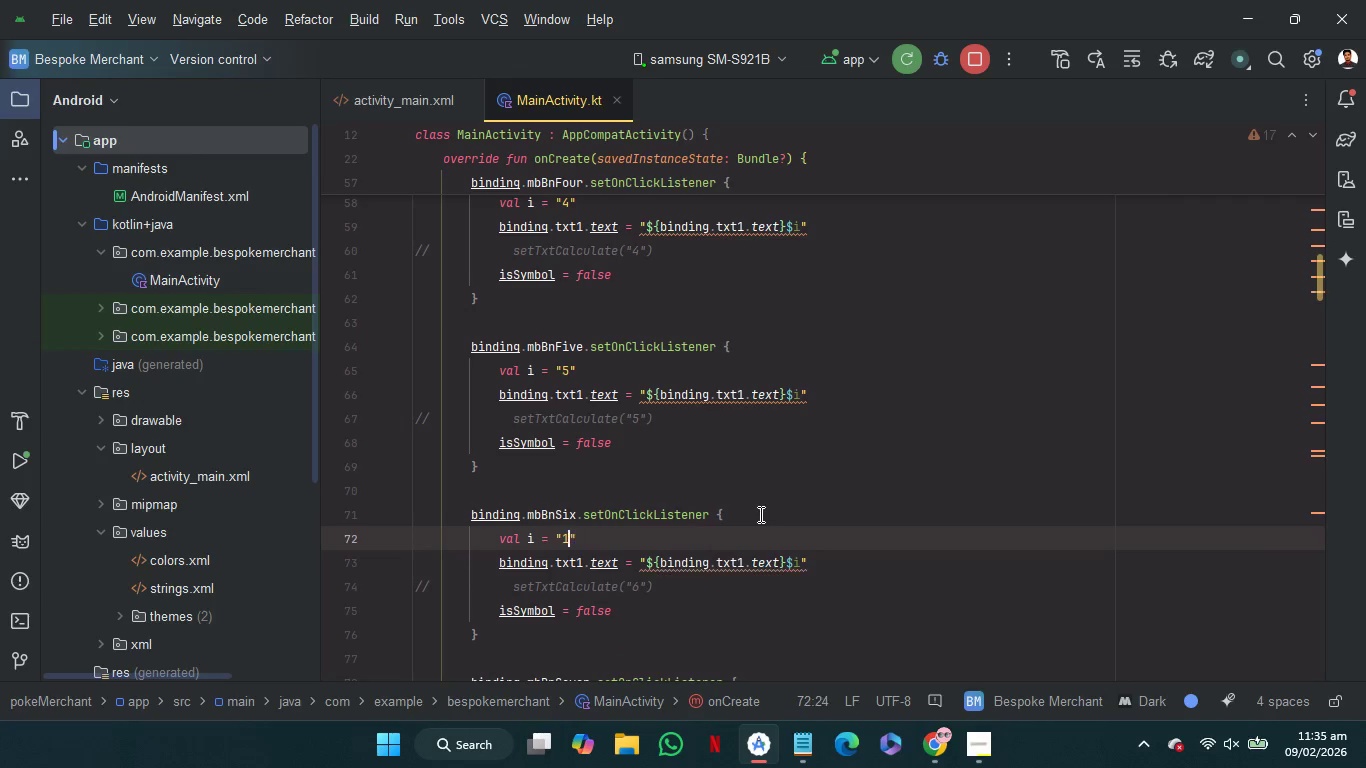 
key(ArrowLeft)
 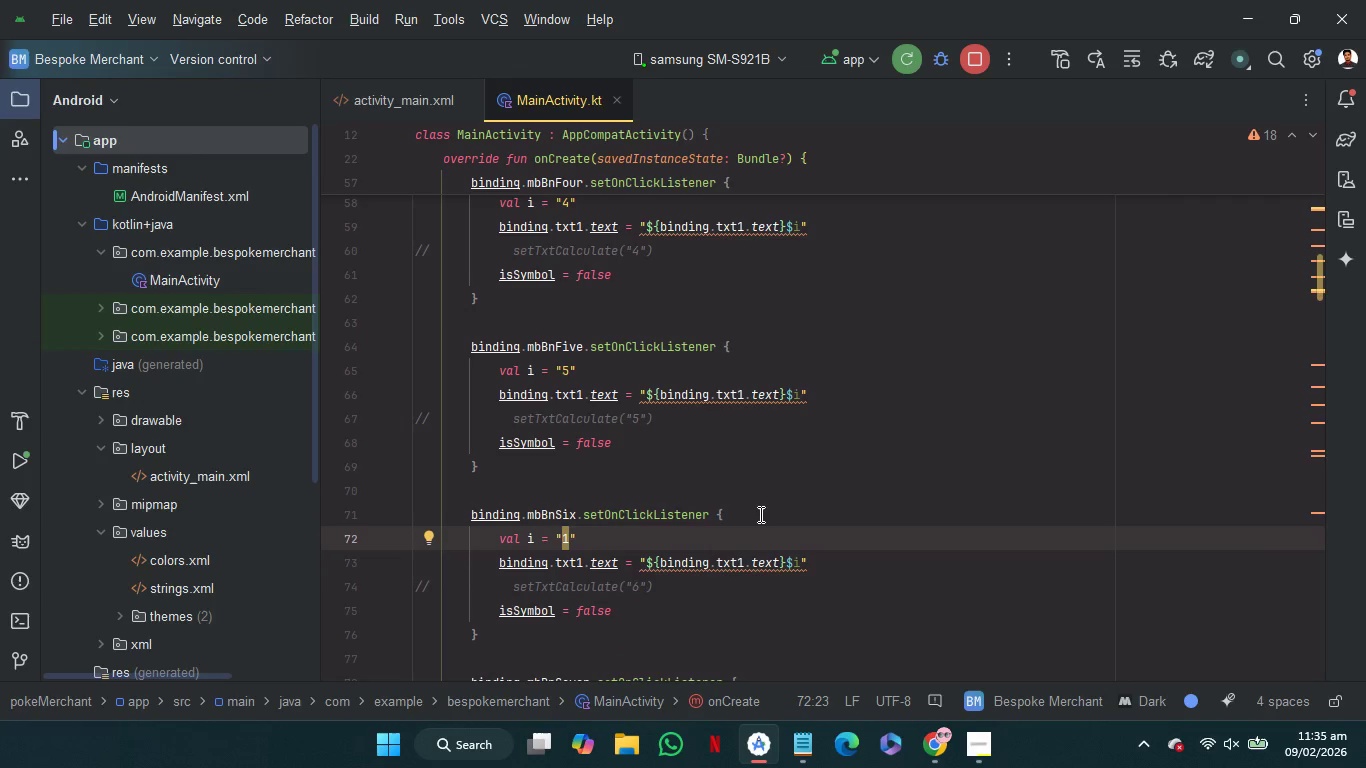 
key(Backspace)
 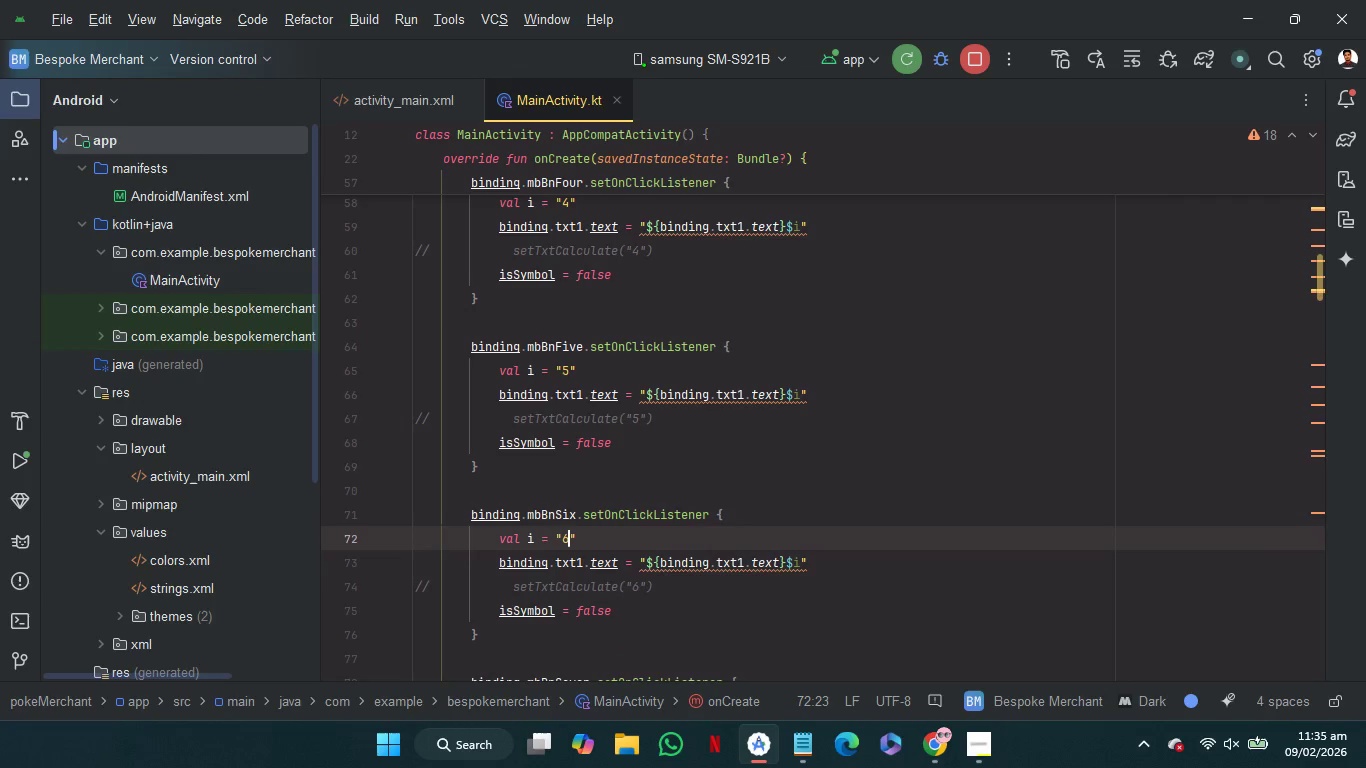 
key(6)
 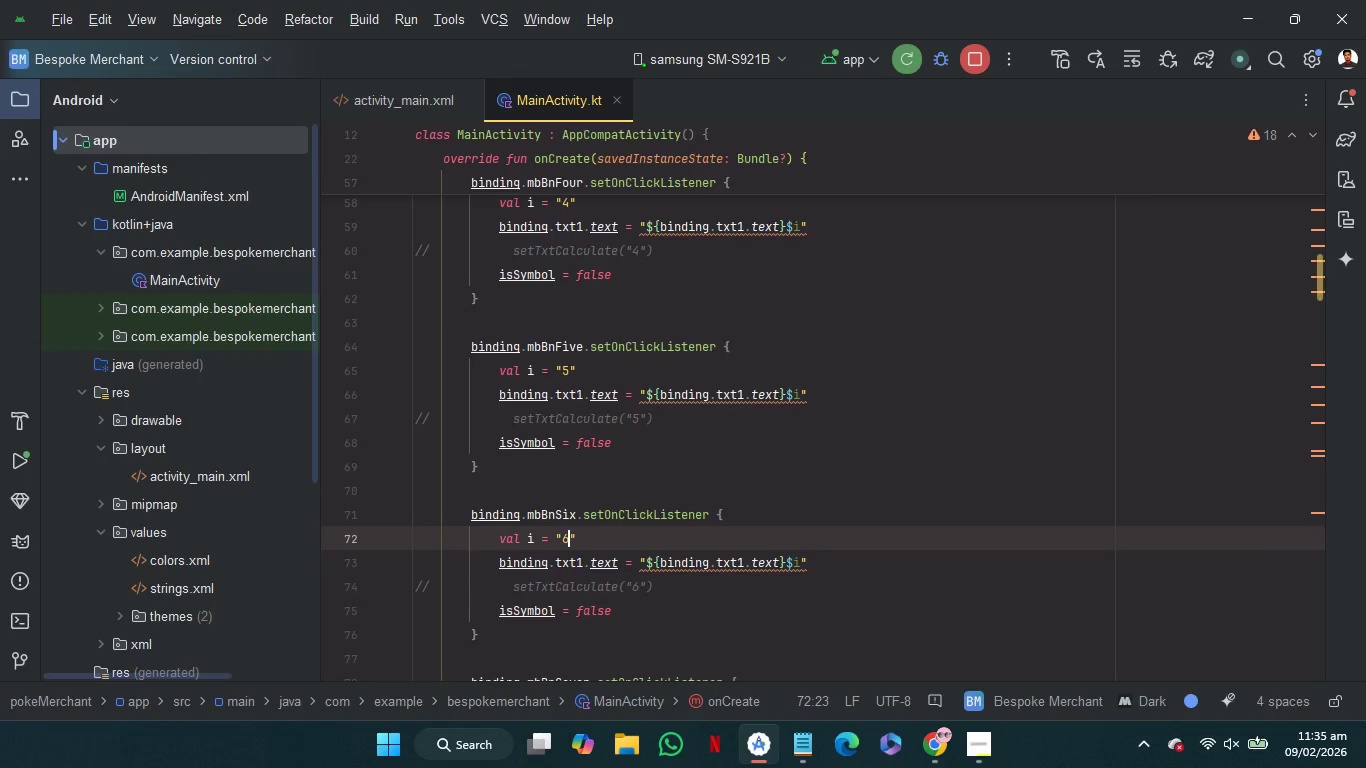 
scroll: coordinate [759, 514], scroll_direction: down, amount: 2.0
 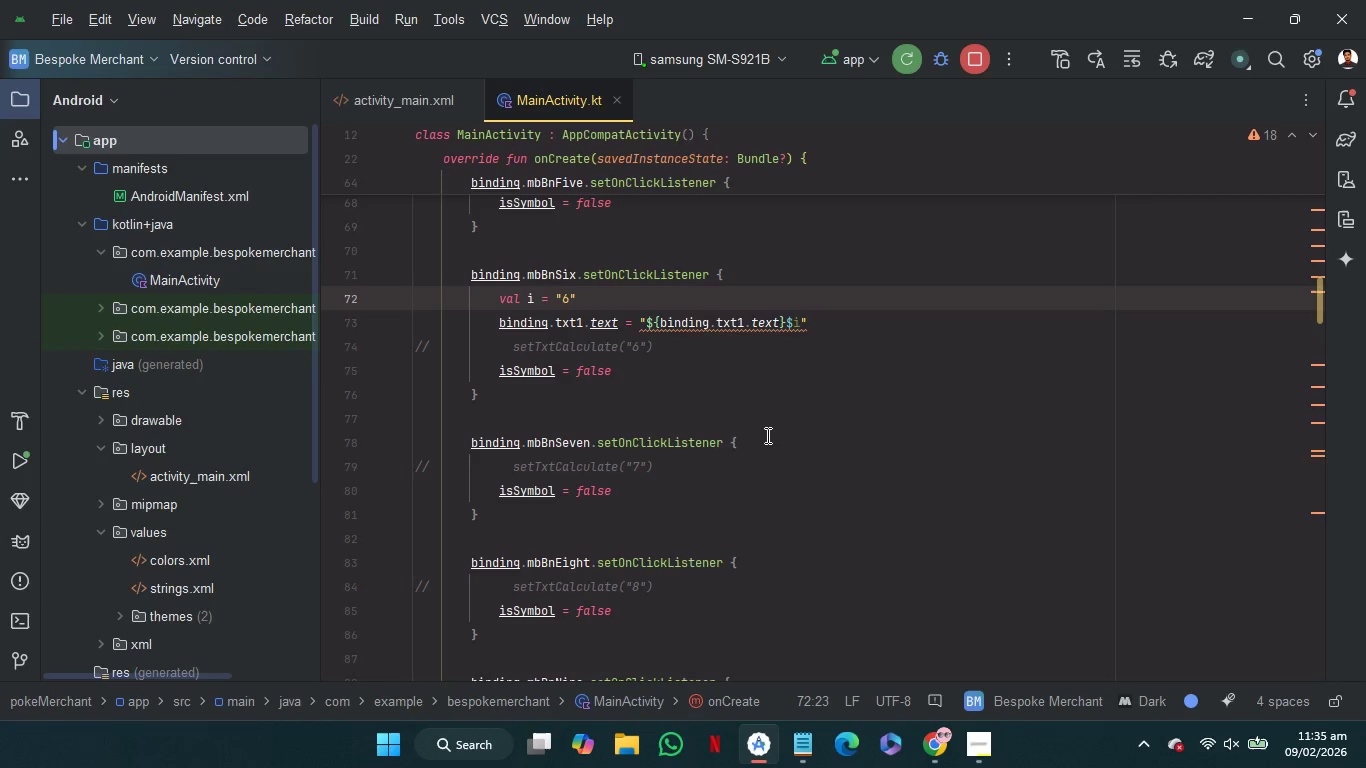 
left_click([766, 445])
 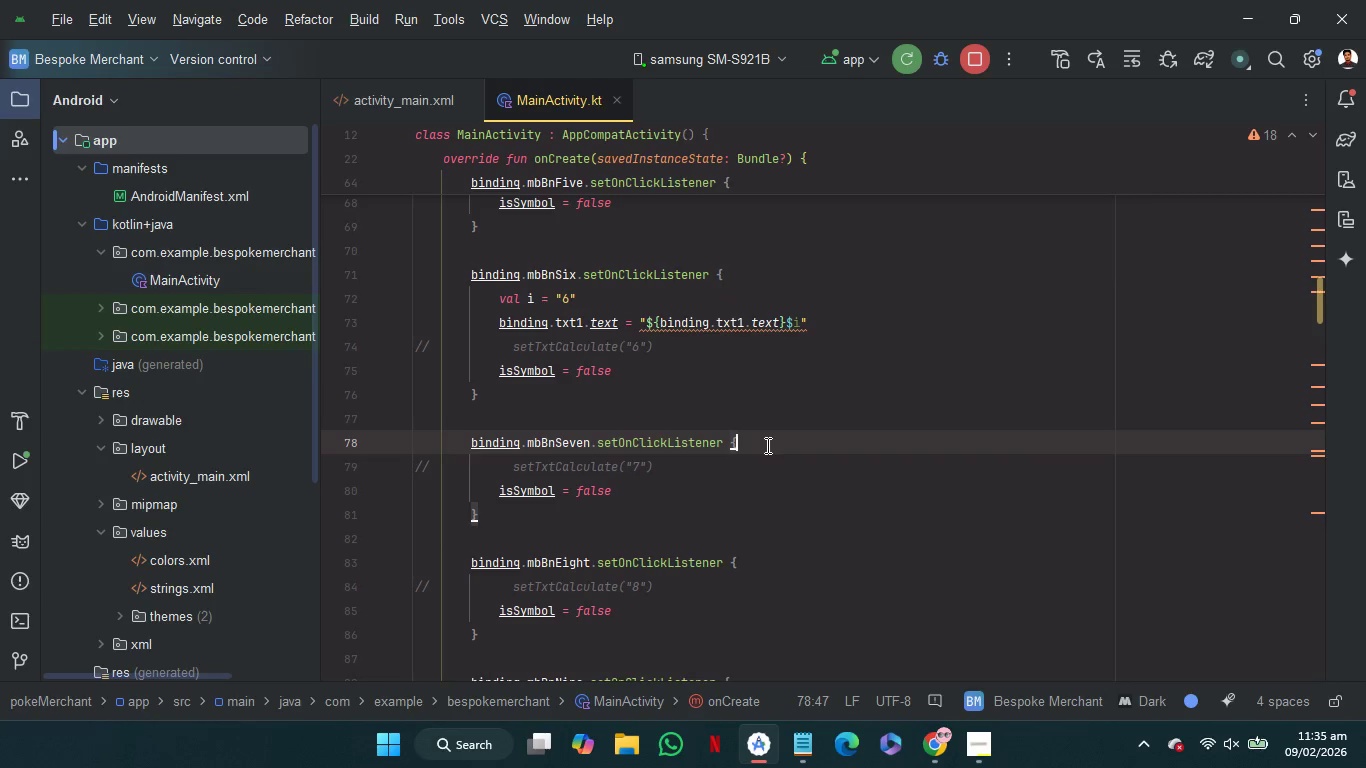 
key(Control+V)
 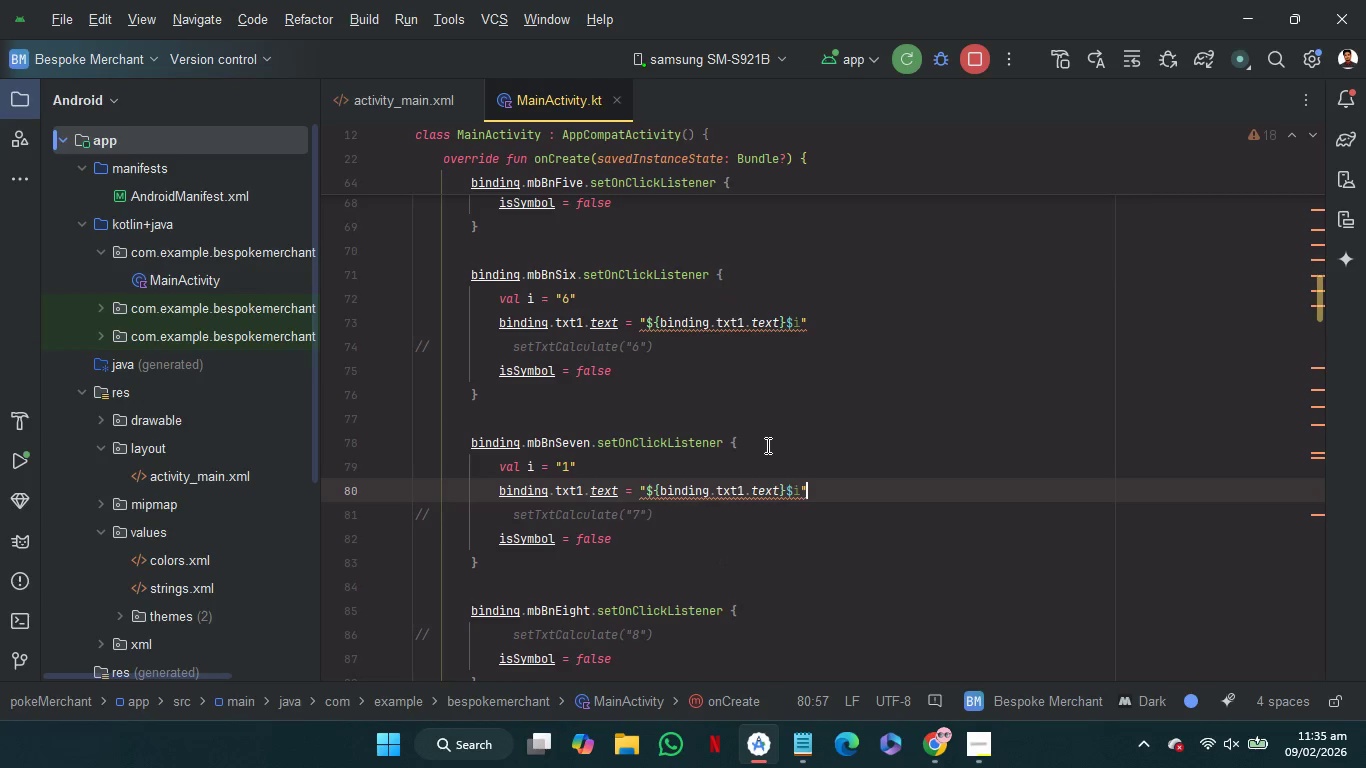 
key(ArrowUp)
 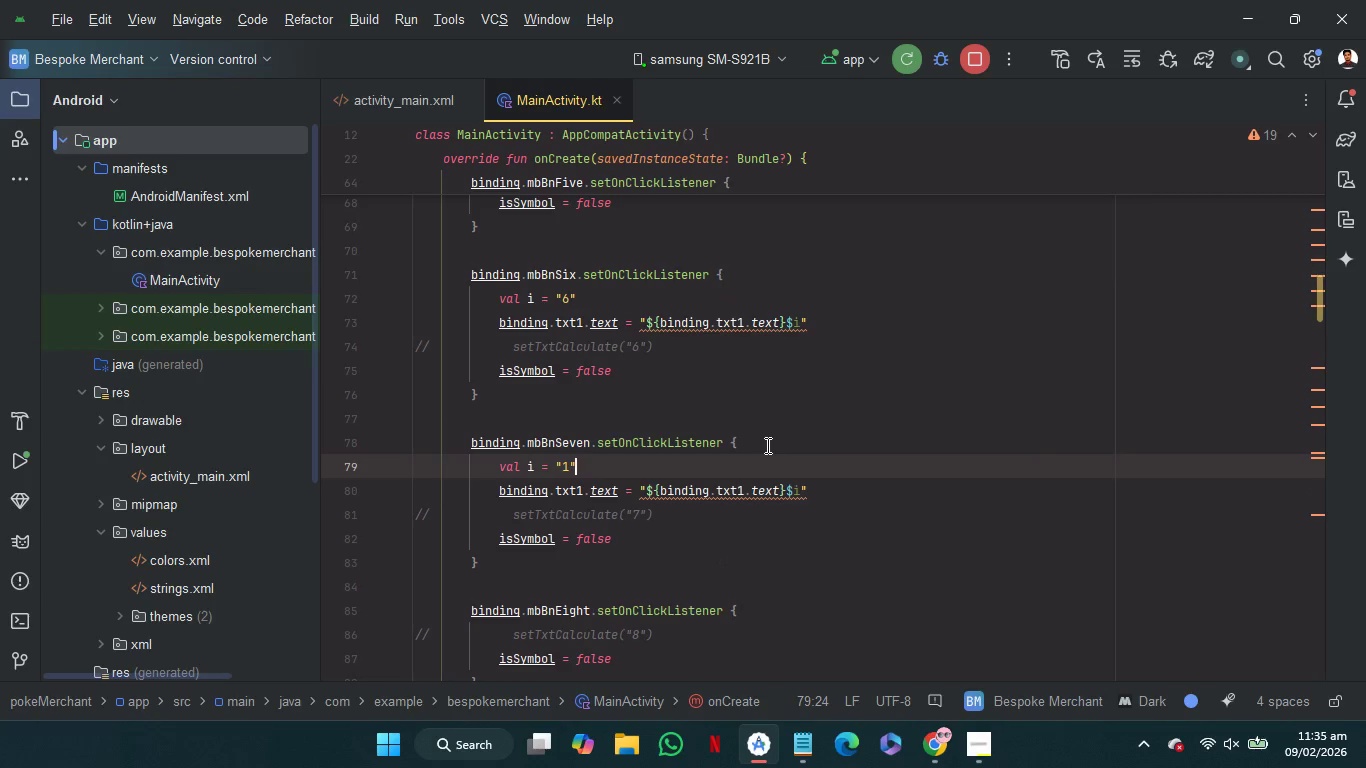 
key(ArrowLeft)
 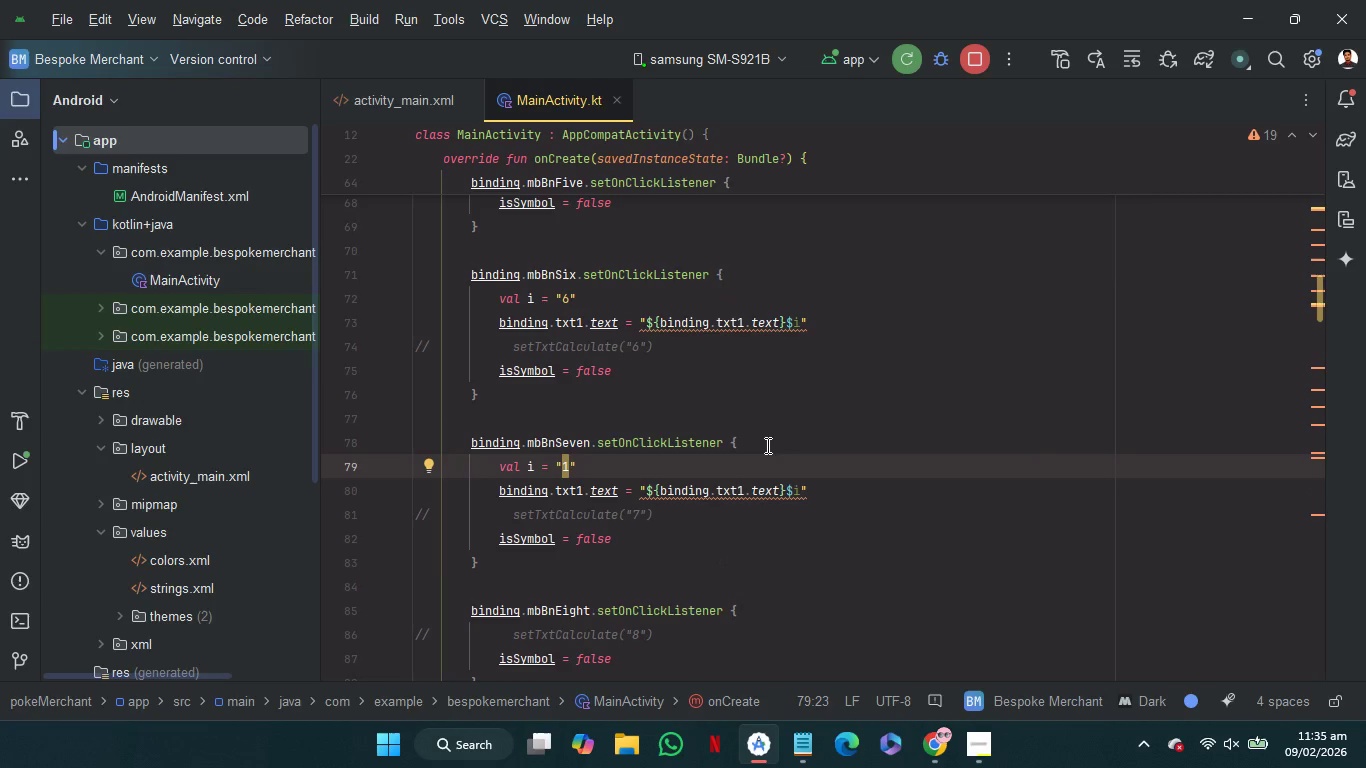 
key(Backspace)
 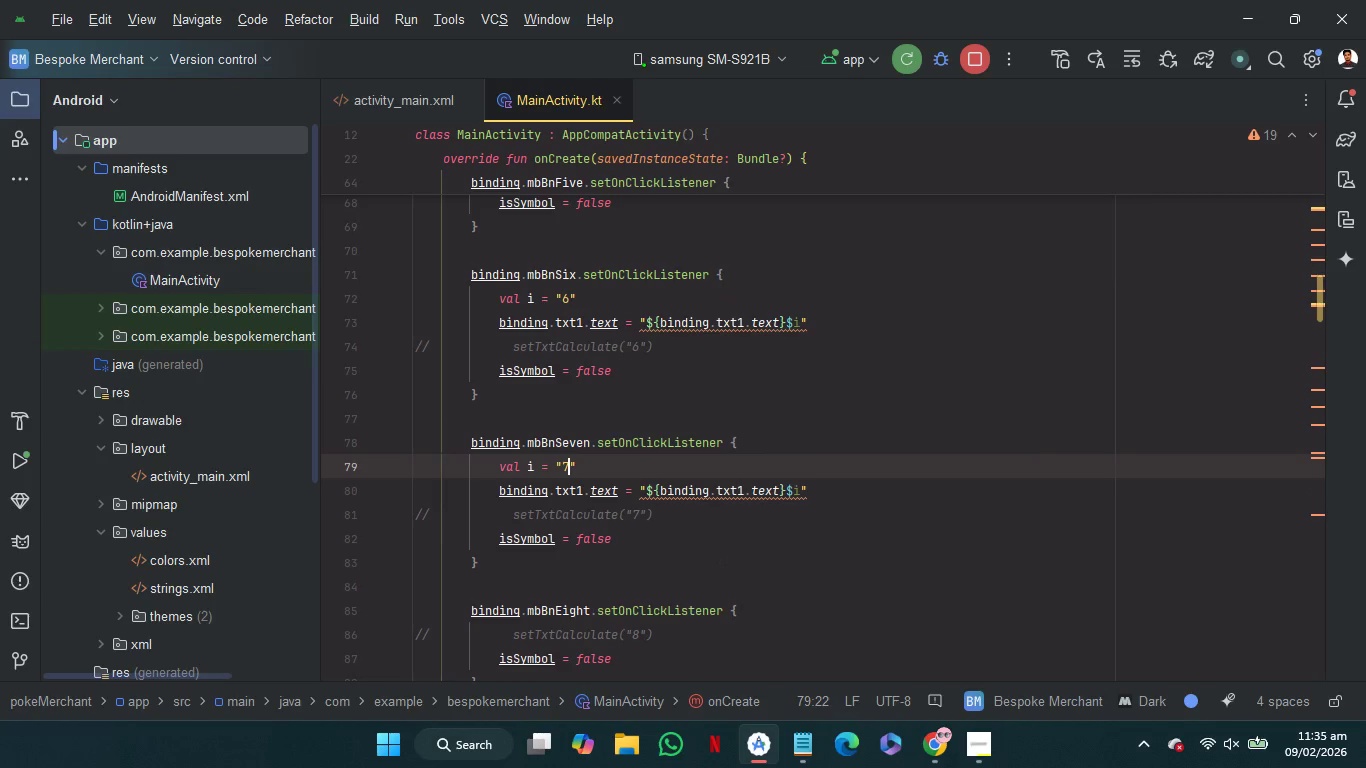 
key(7)
 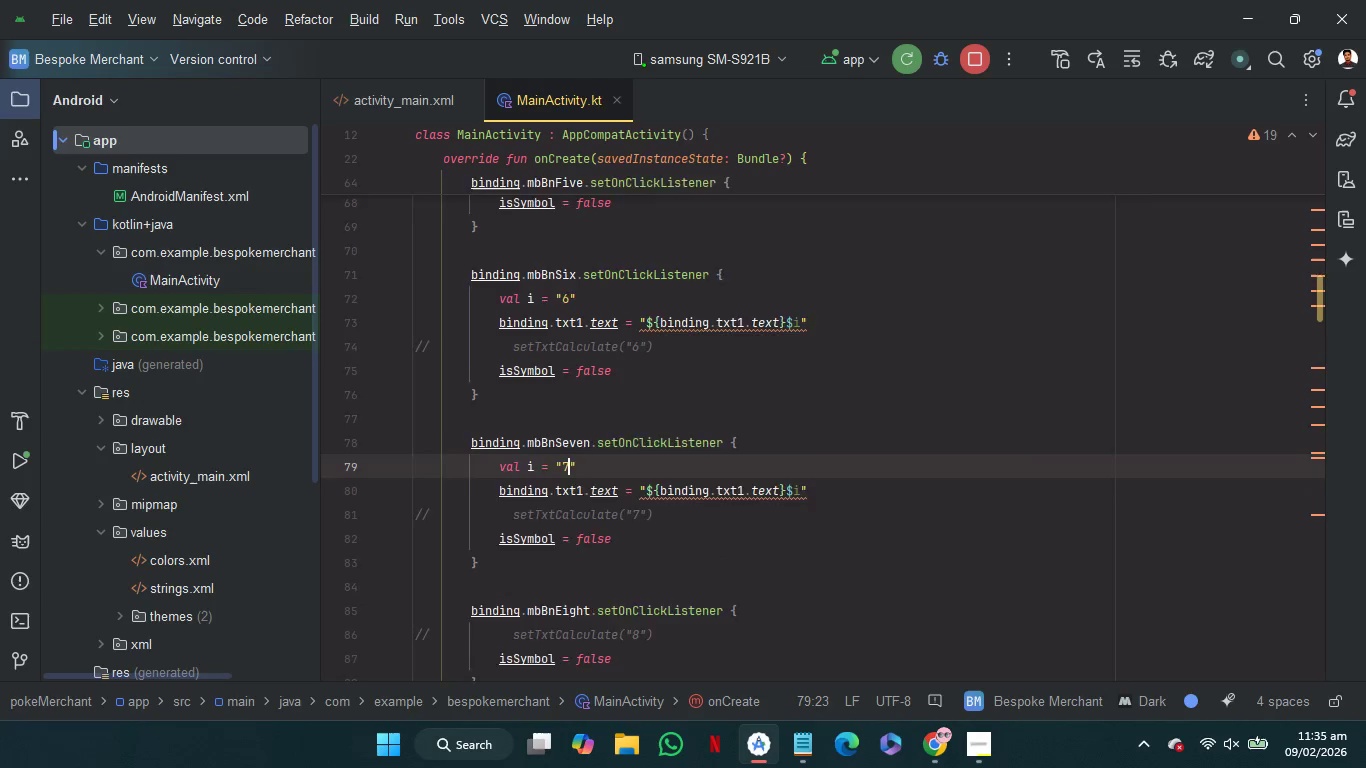 
scroll: coordinate [766, 445], scroll_direction: down, amount: 3.0
 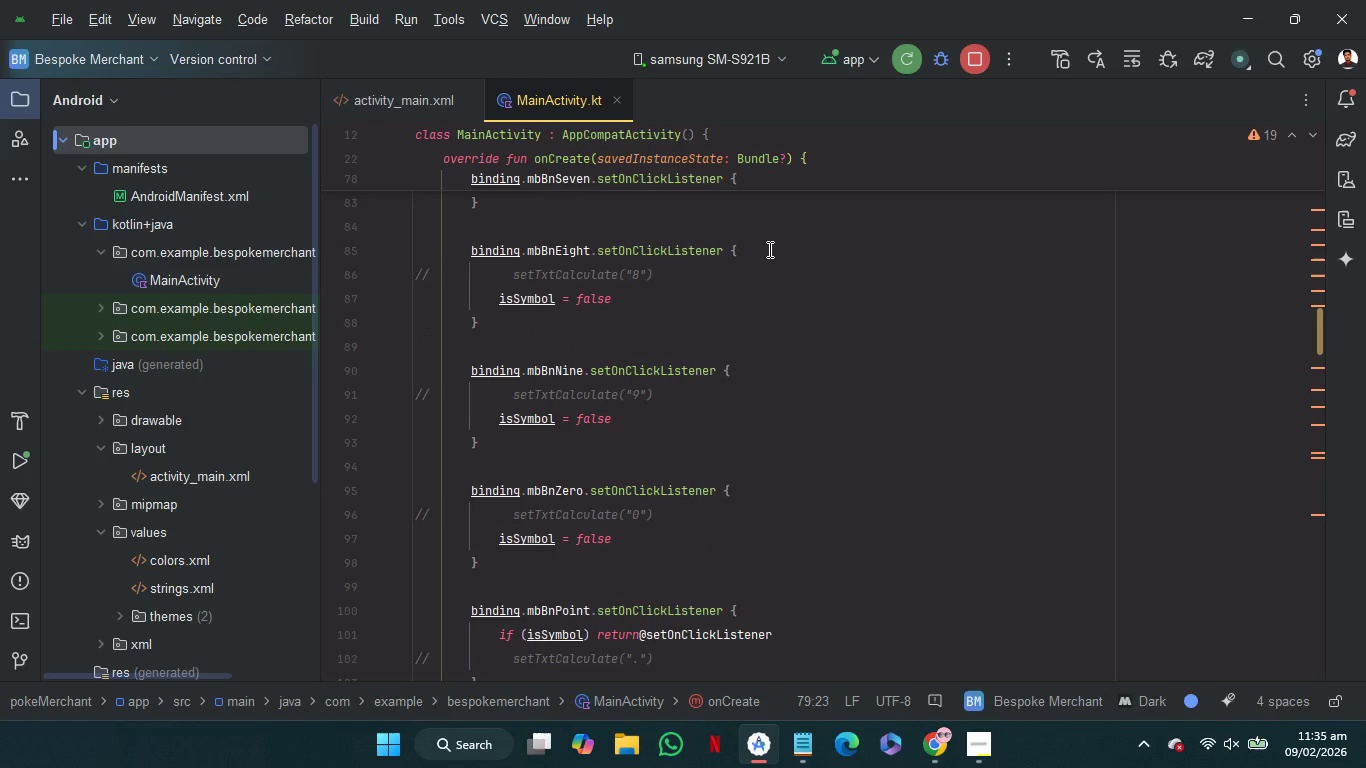 
left_click([768, 249])
 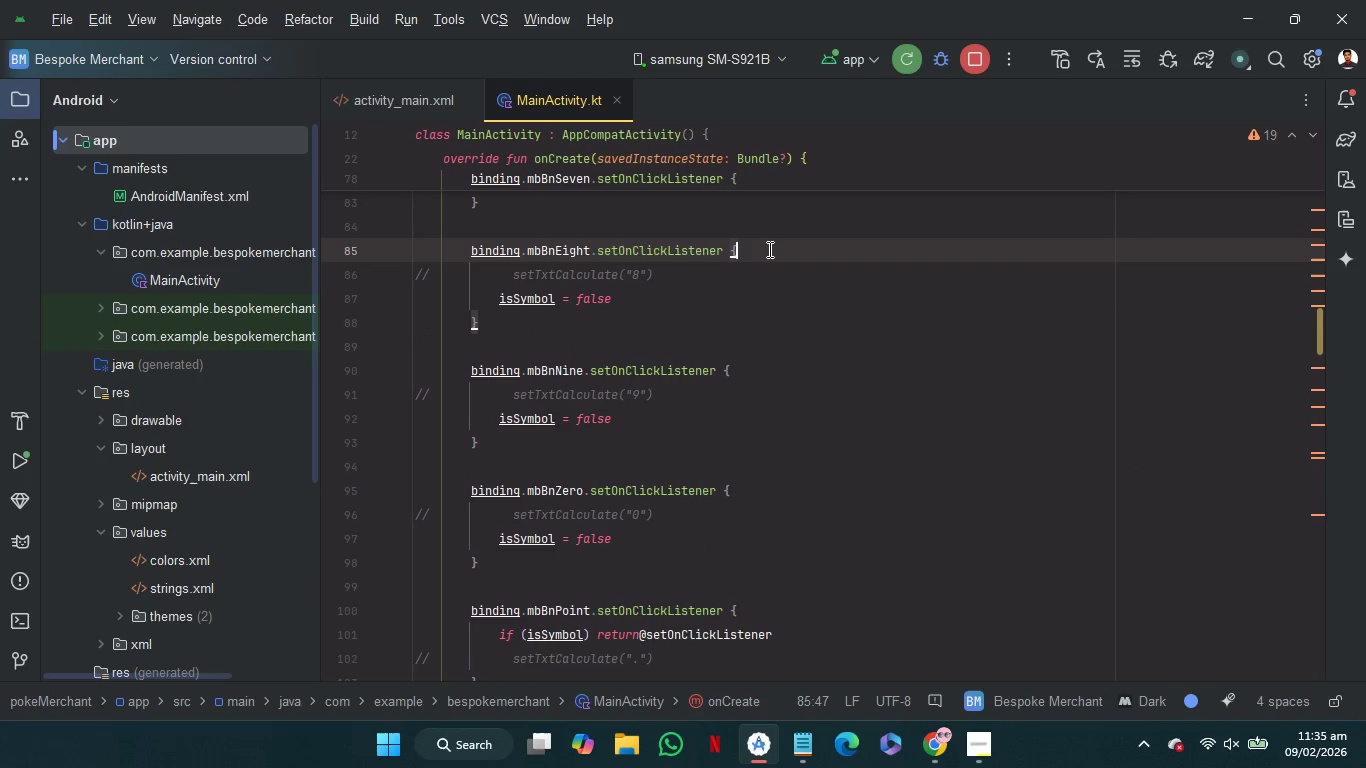 
key(Control+V)
 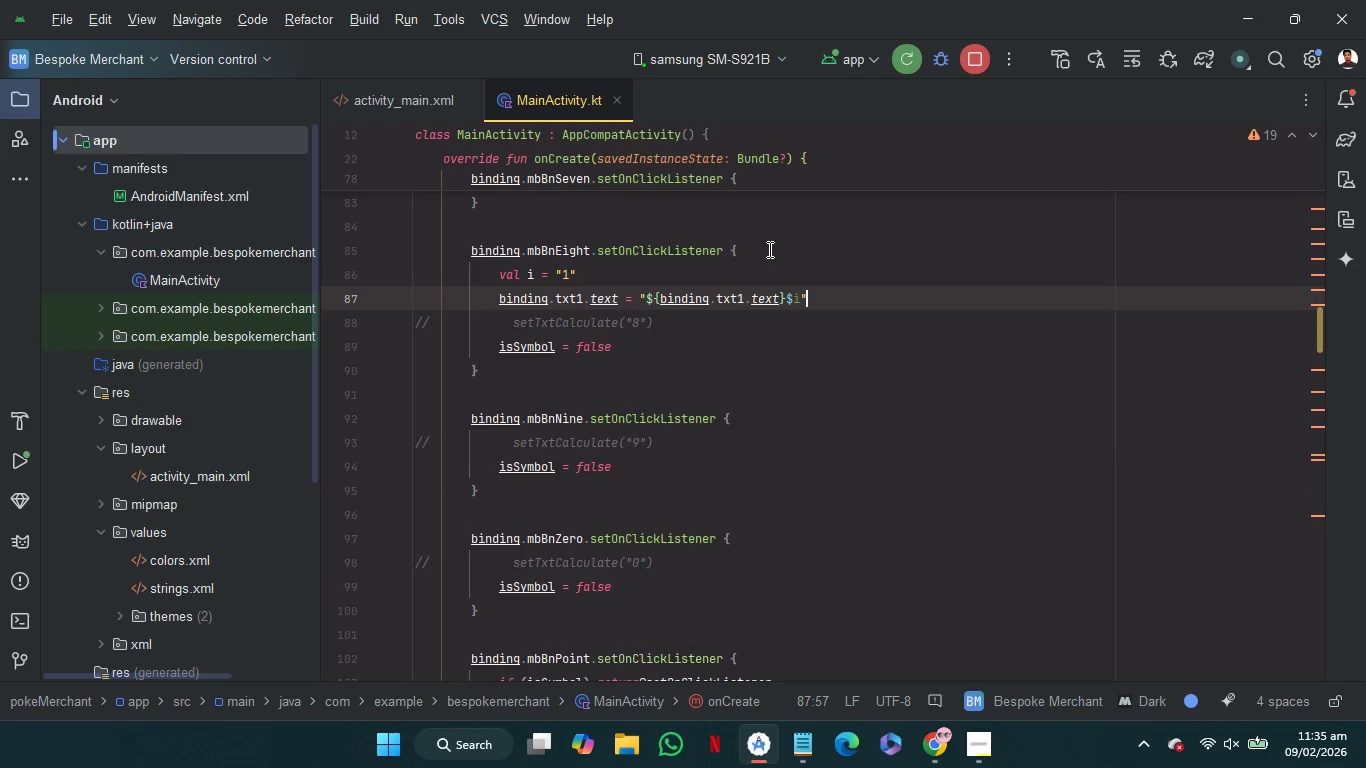 
key(ArrowUp)
 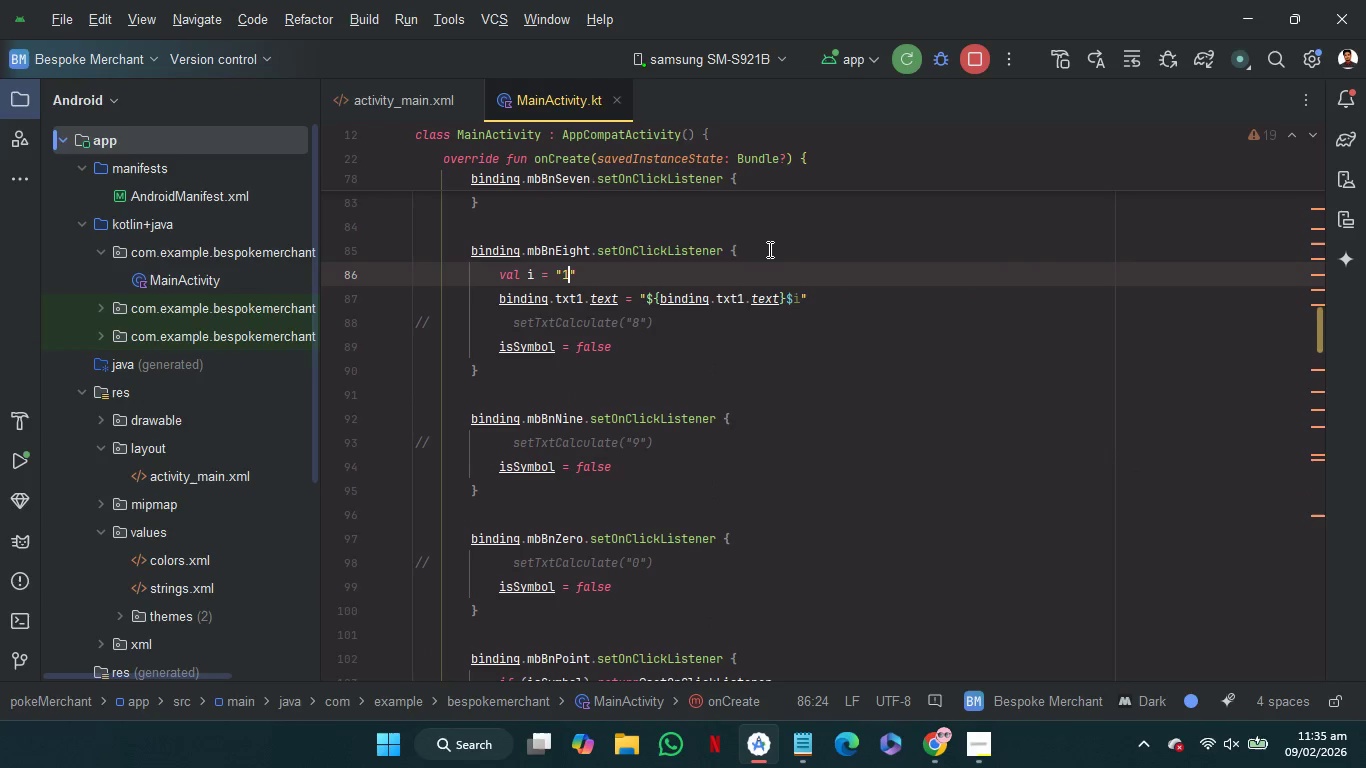 
key(ArrowLeft)
 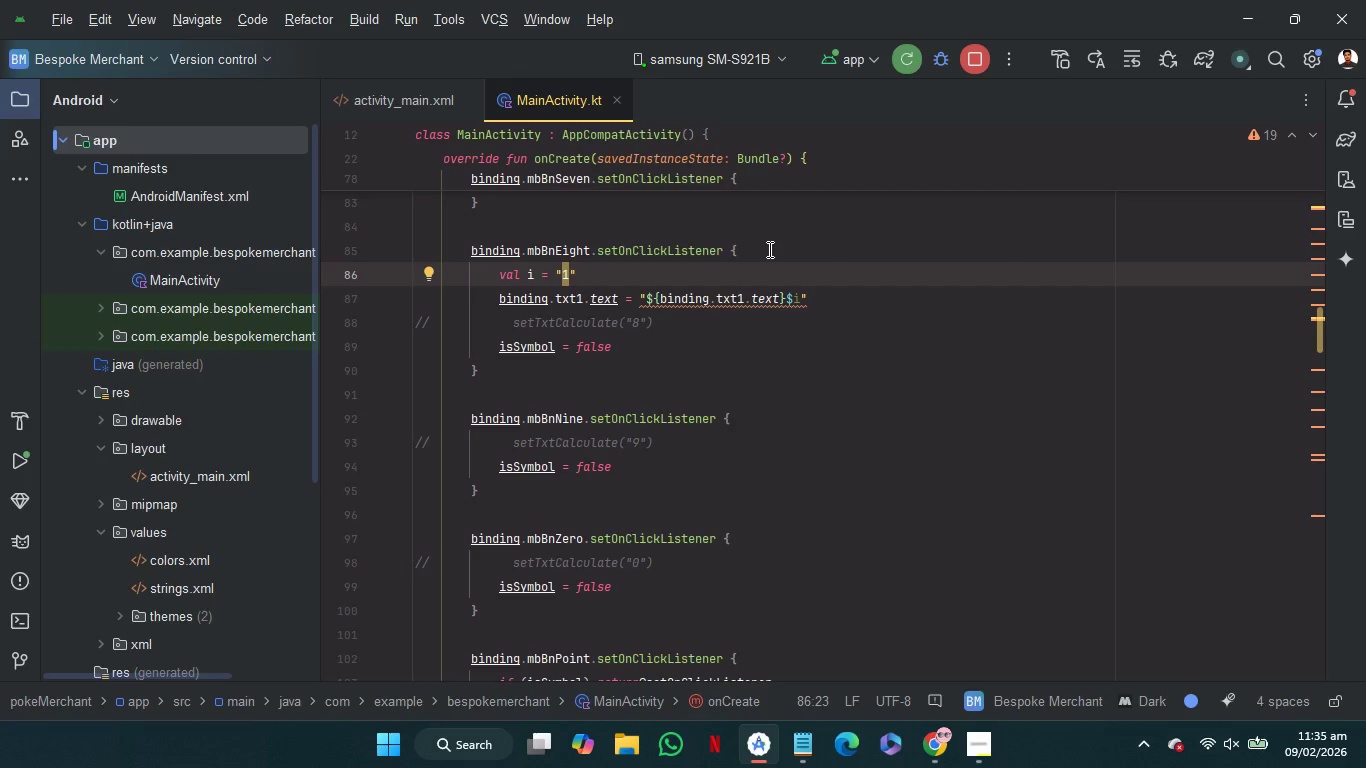 
key(Backspace)
 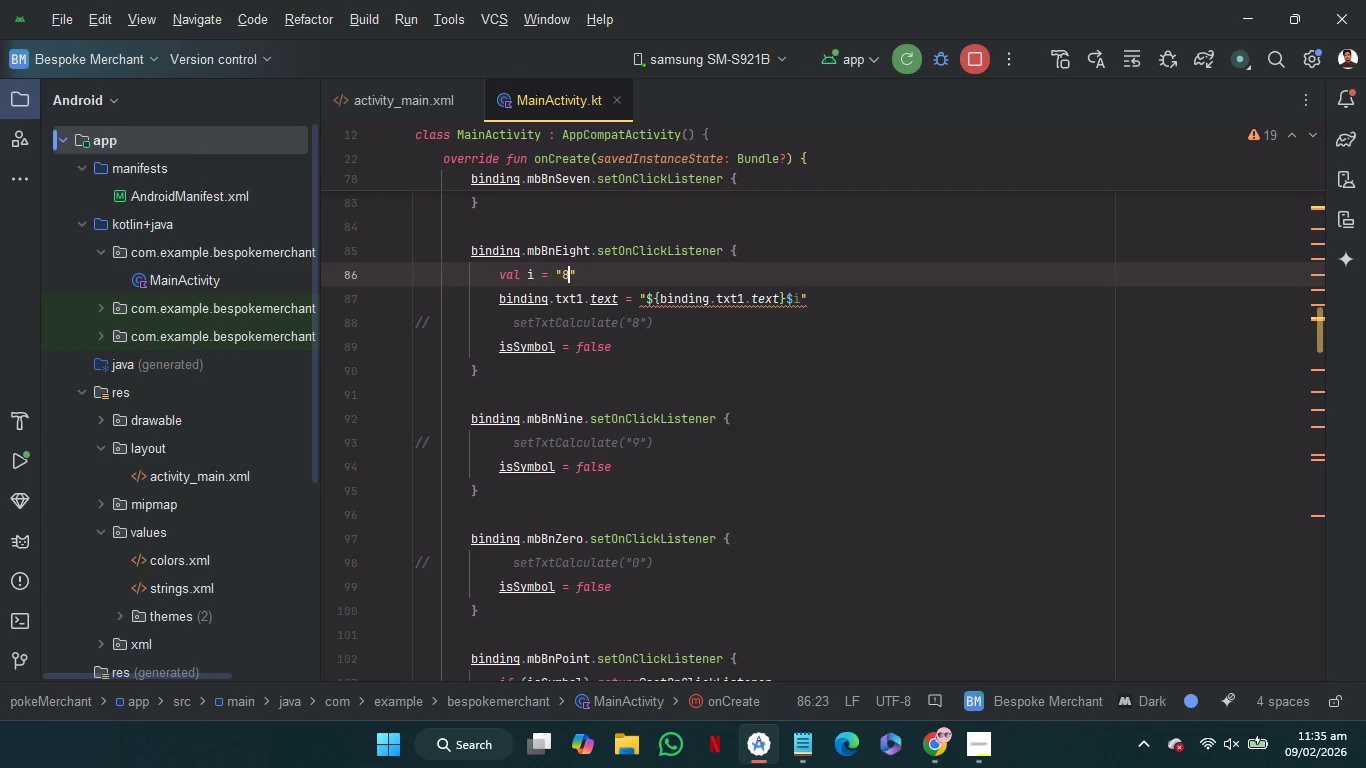 
key(8)
 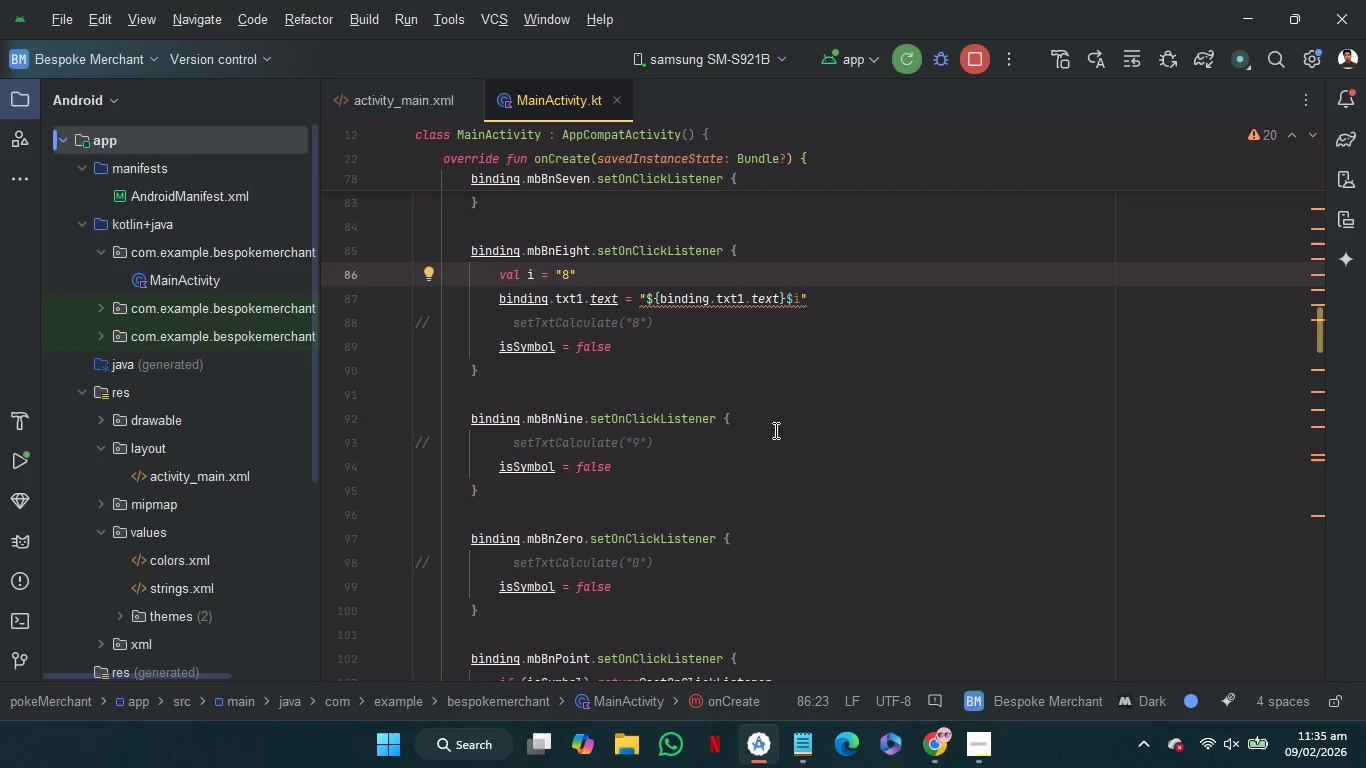 
left_click([774, 421])
 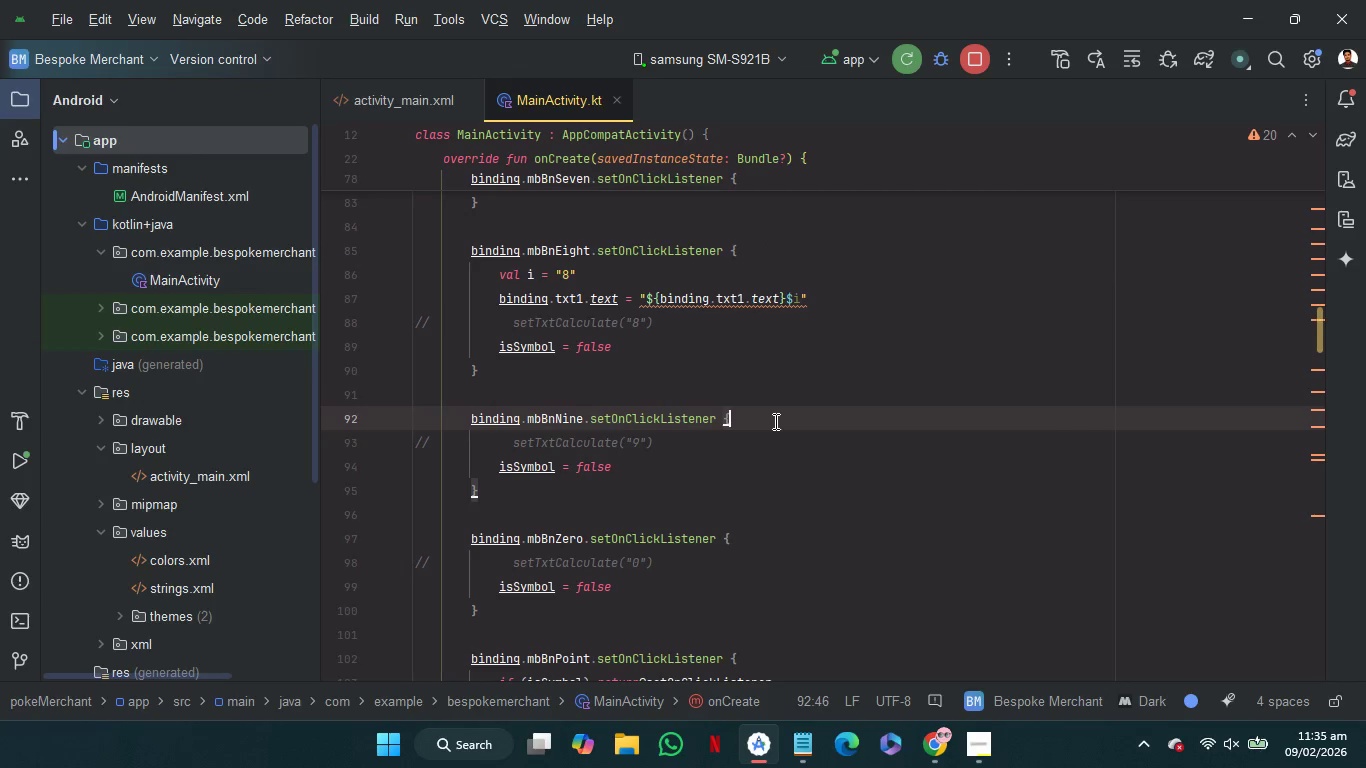 
key(Control+V)
 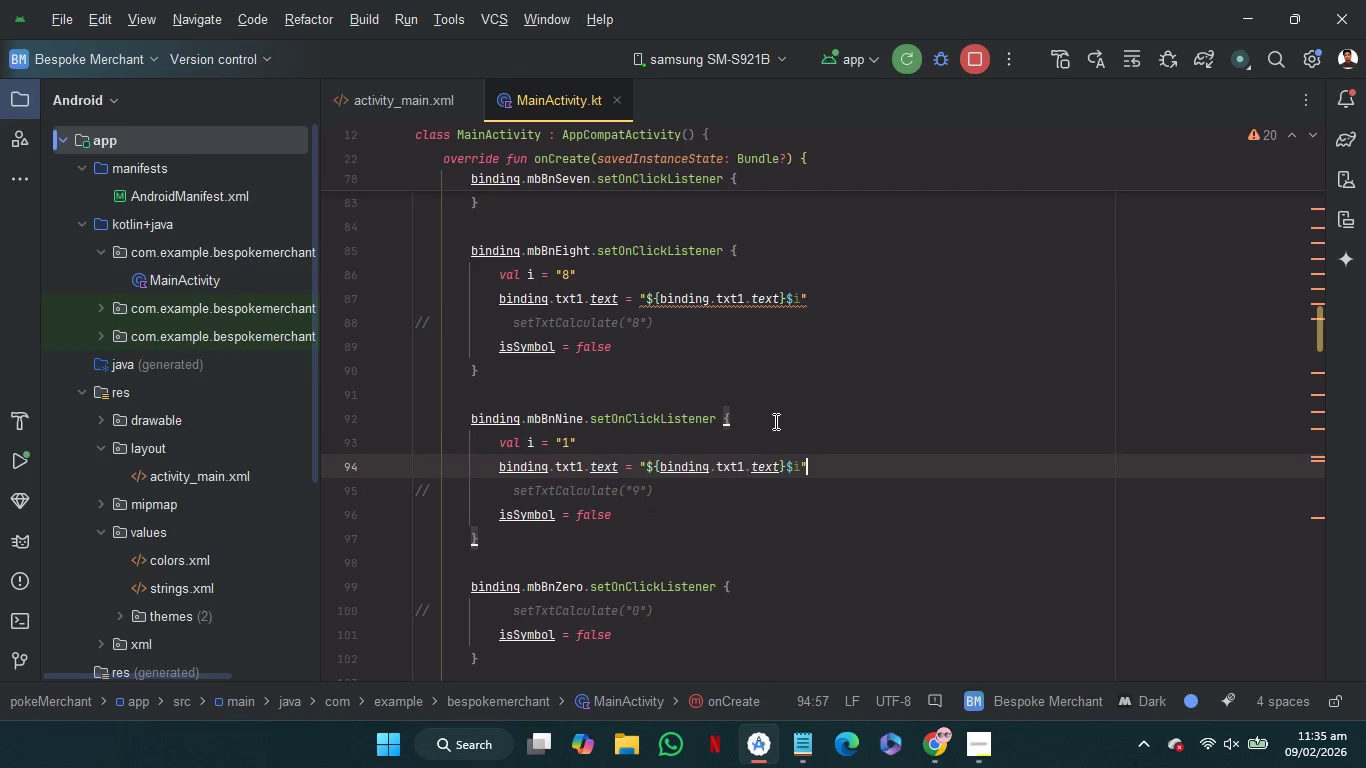 
key(ArrowUp)
 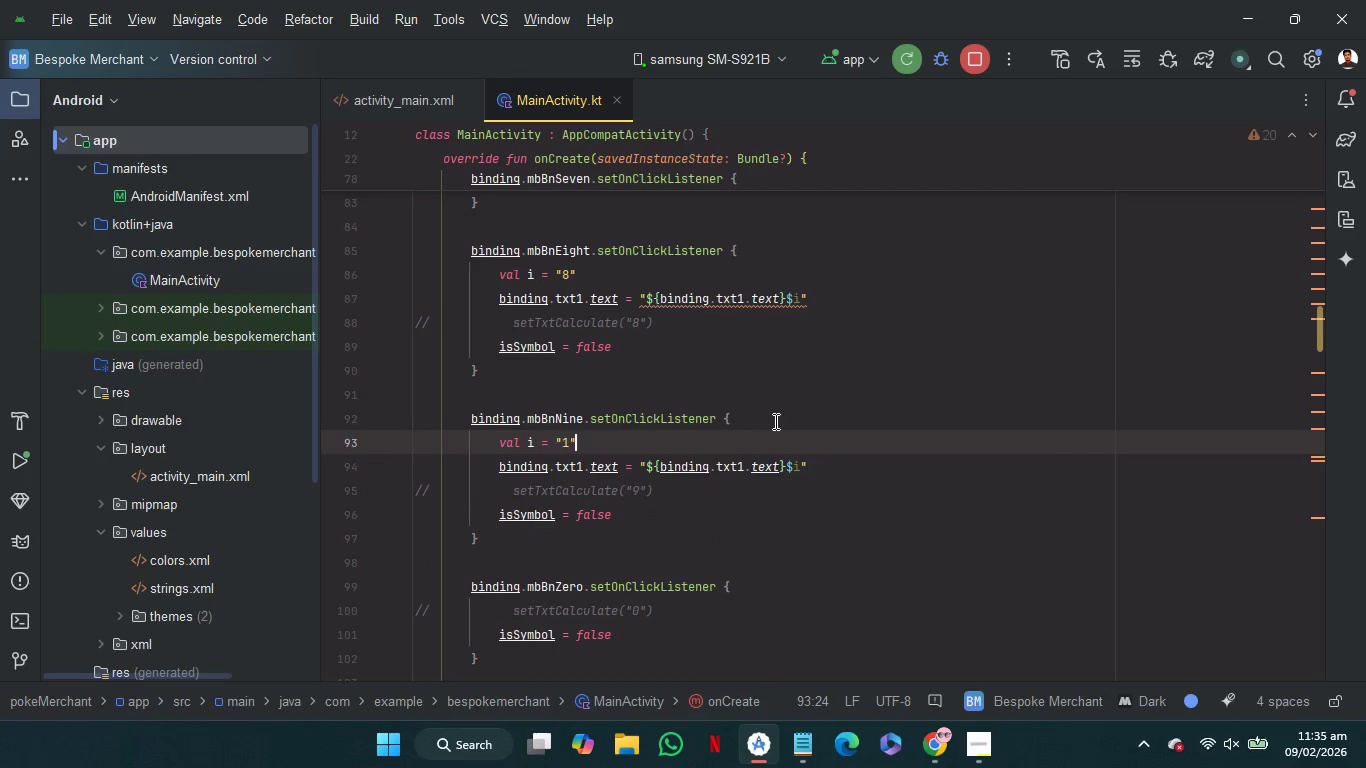 
key(ArrowLeft)
 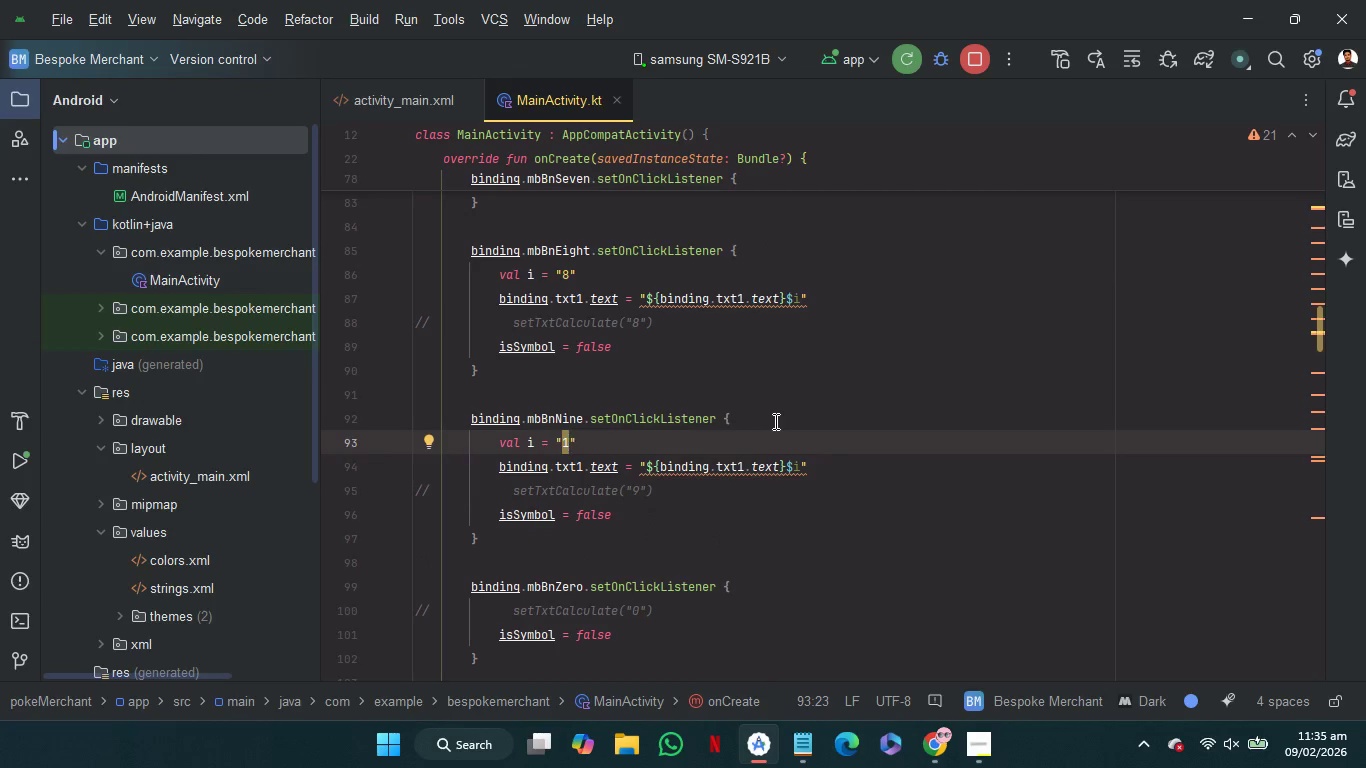 
key(Backspace)
 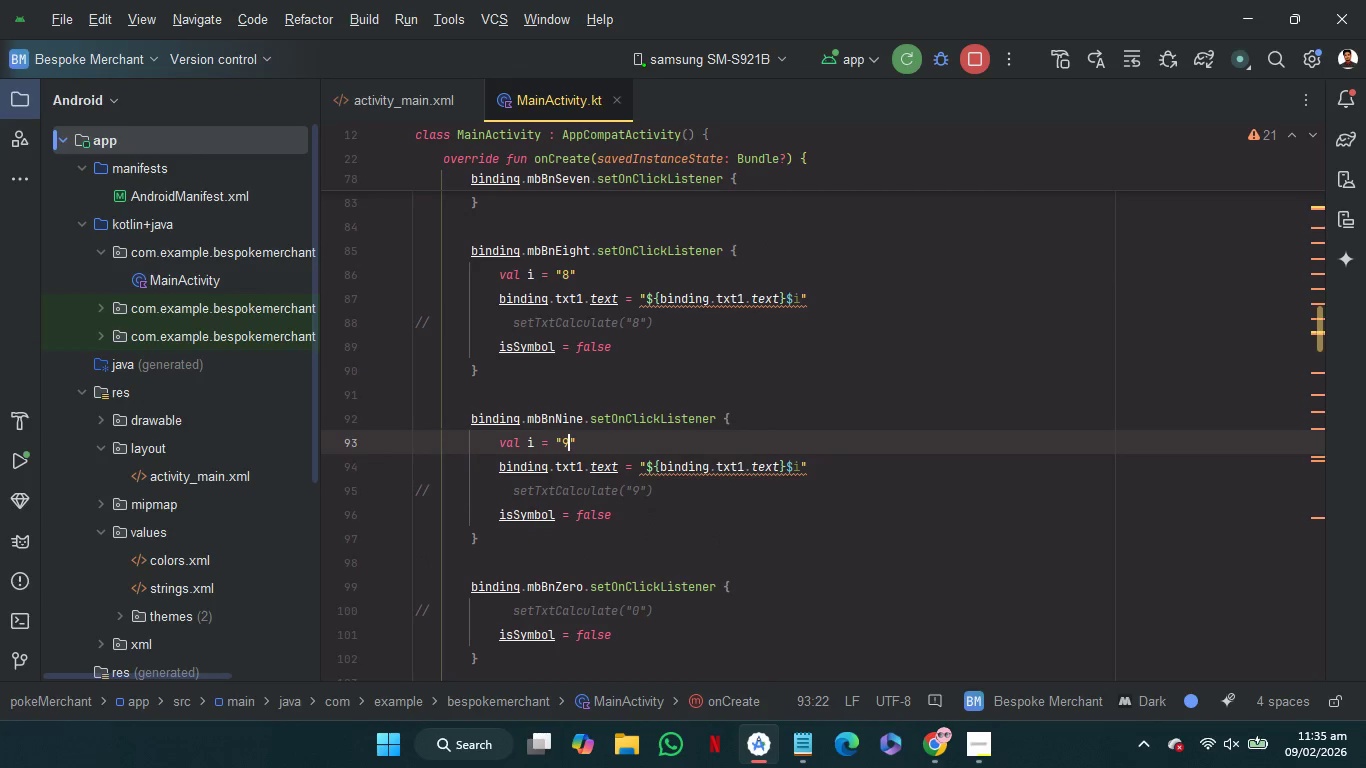 
key(9)
 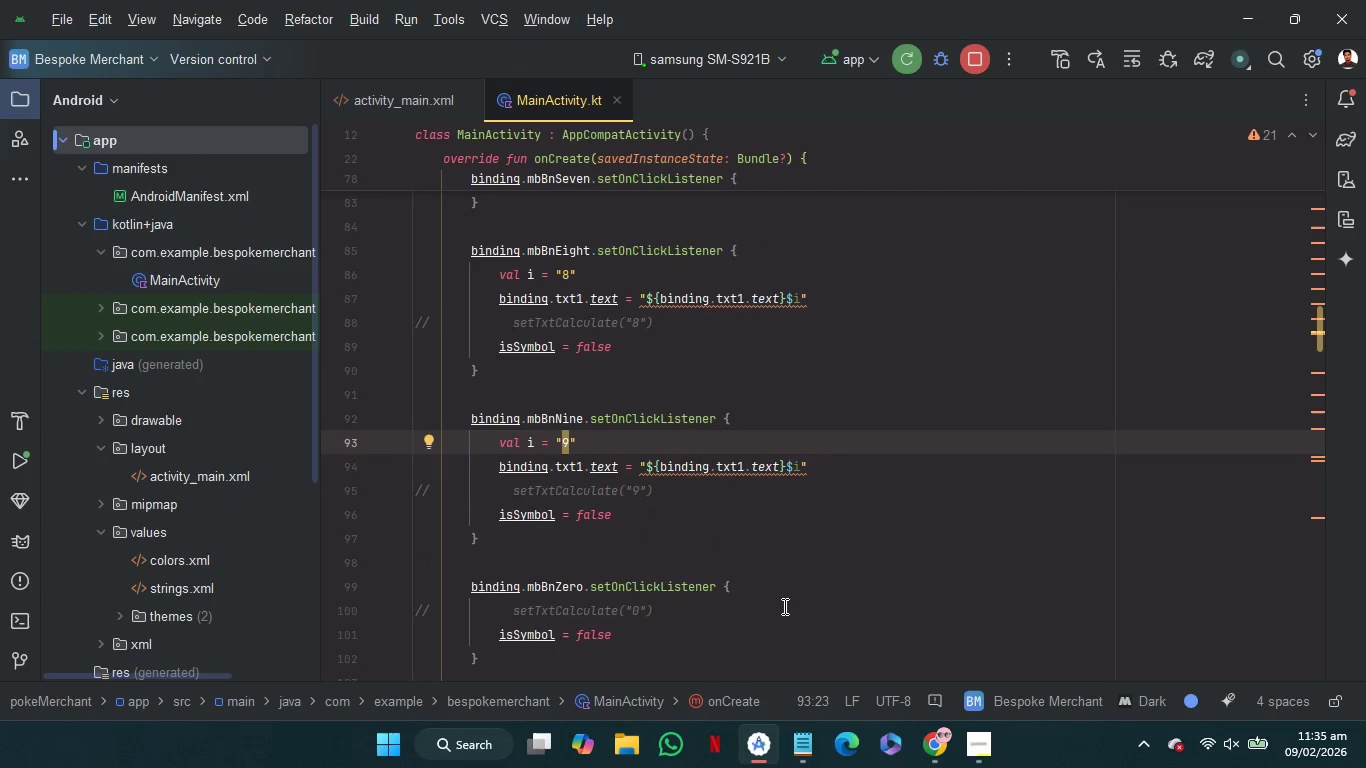 
left_click([783, 590])
 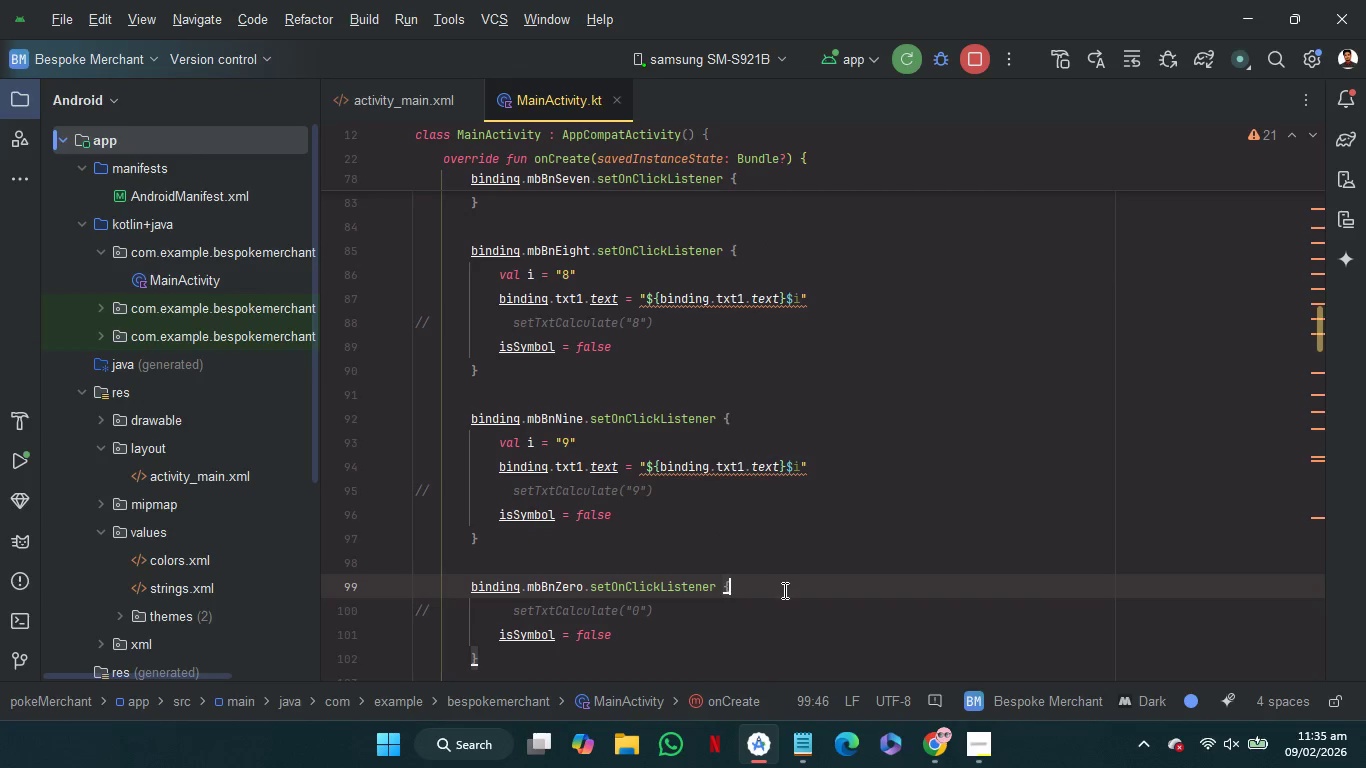 
key(Control+V)
 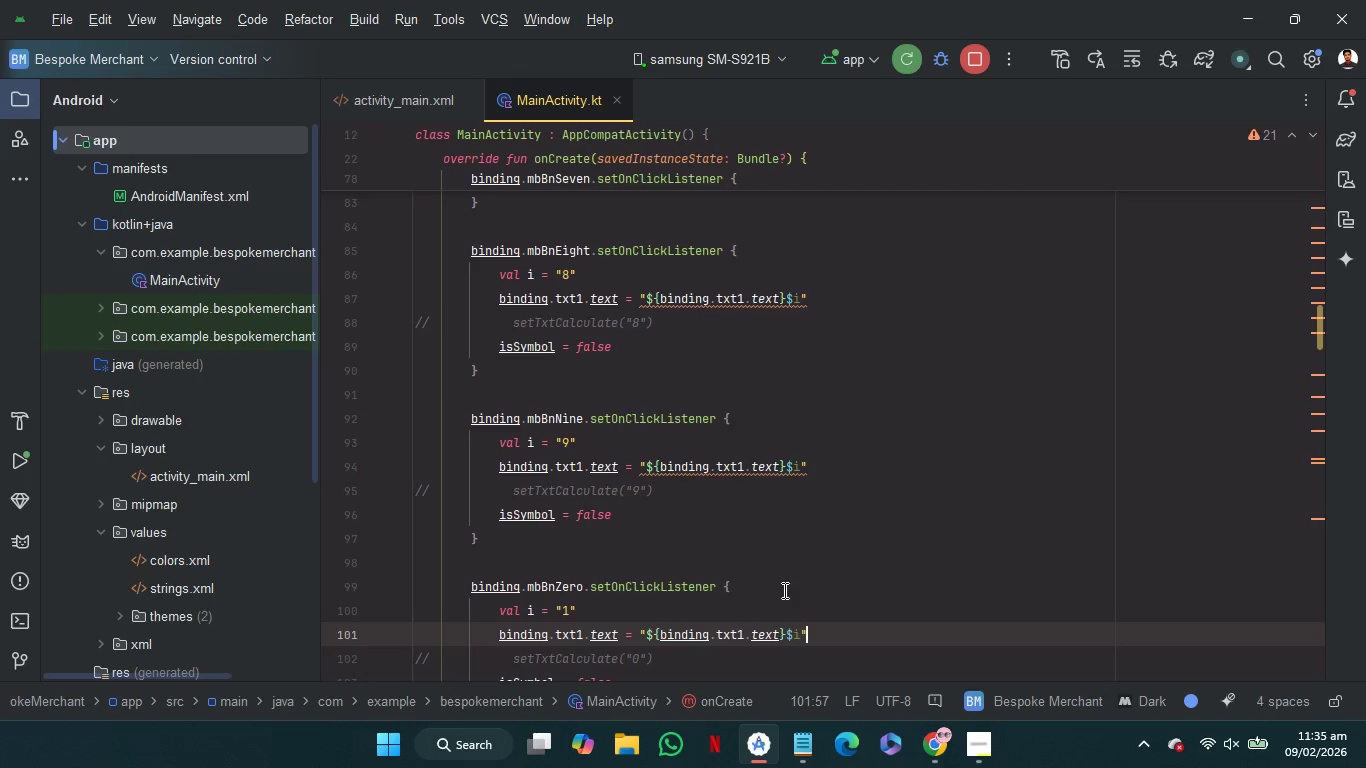 
key(ArrowUp)
 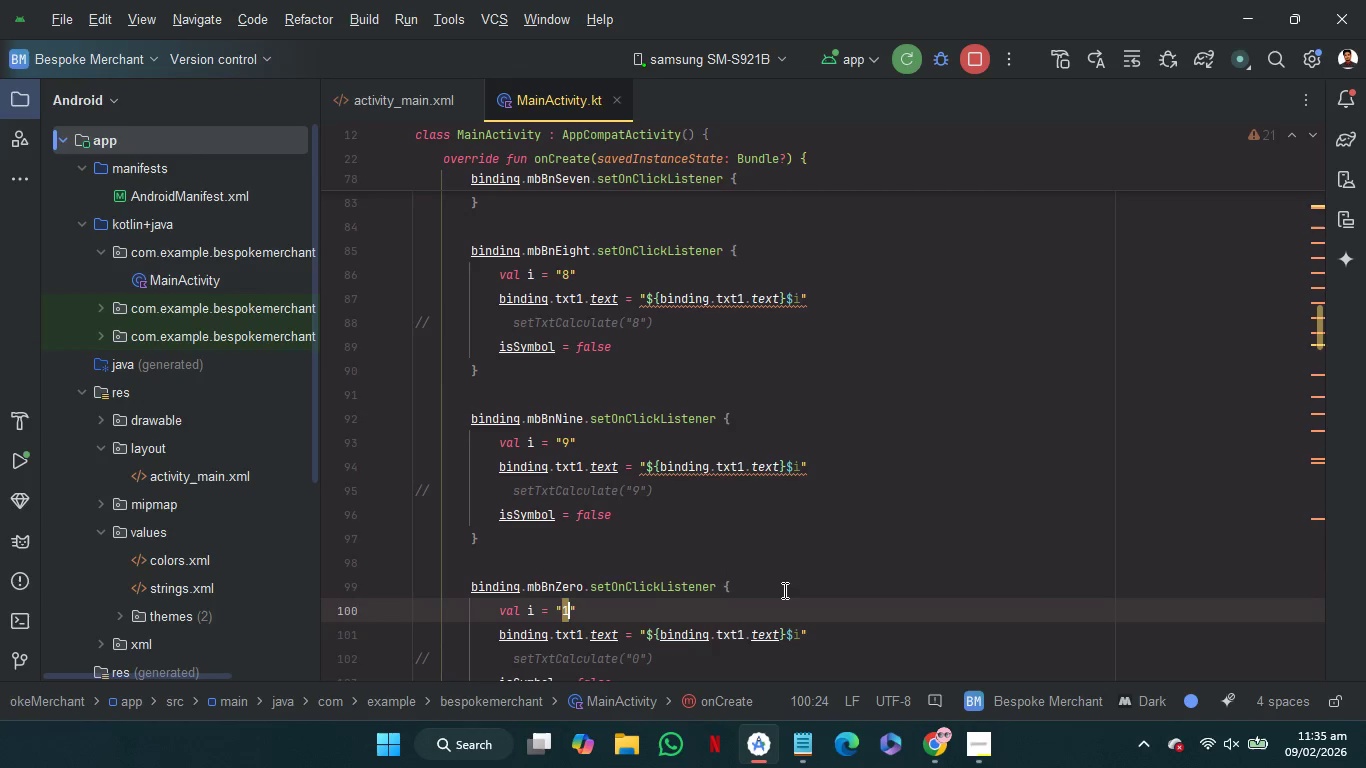 
key(ArrowLeft)
 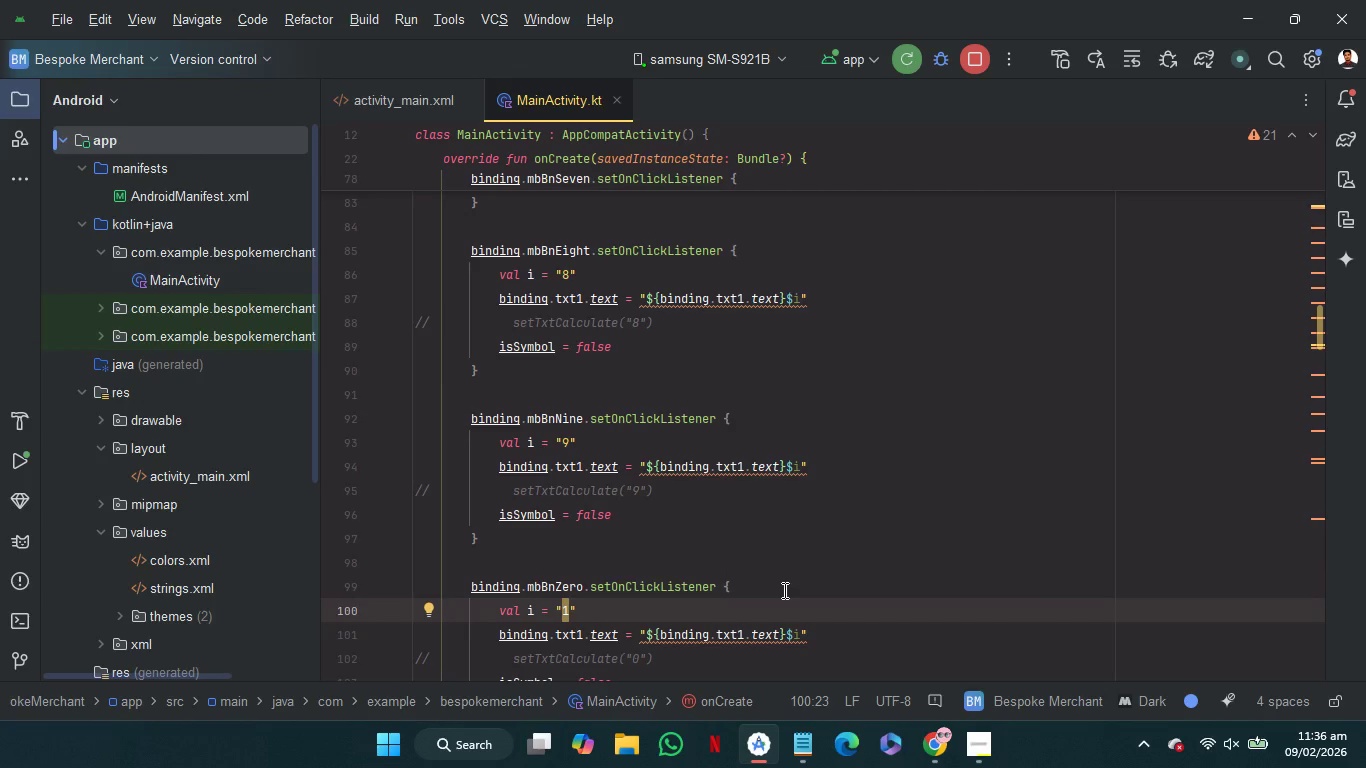 
wait(5.14)
 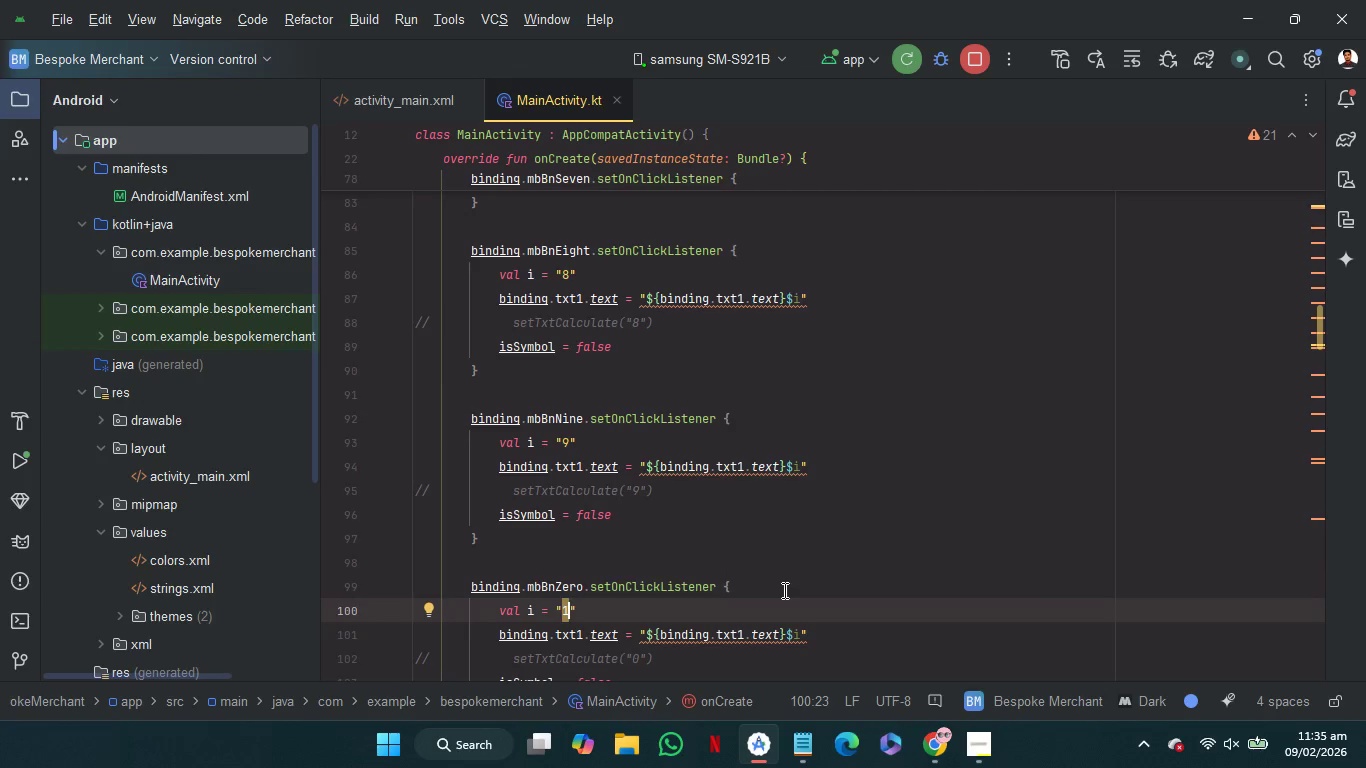 
key(Backspace)
 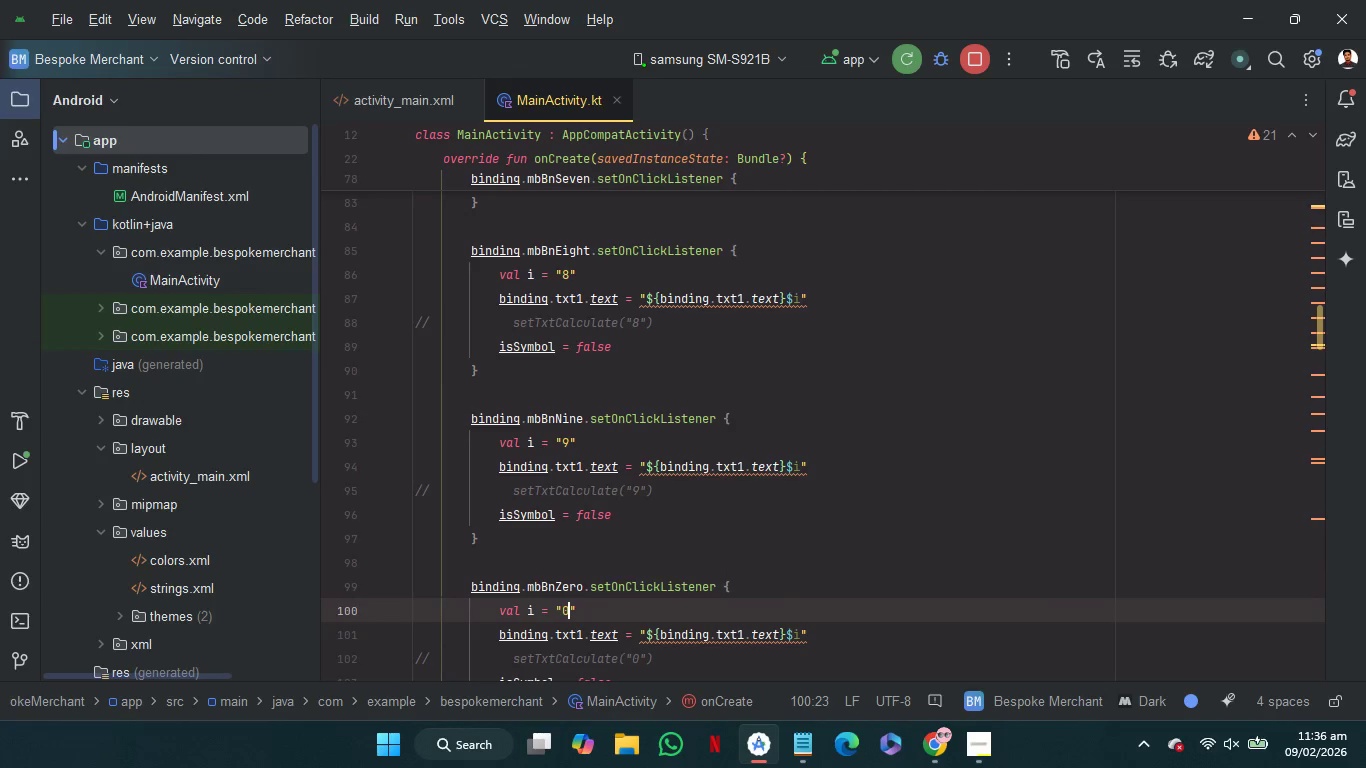 
key(0)
 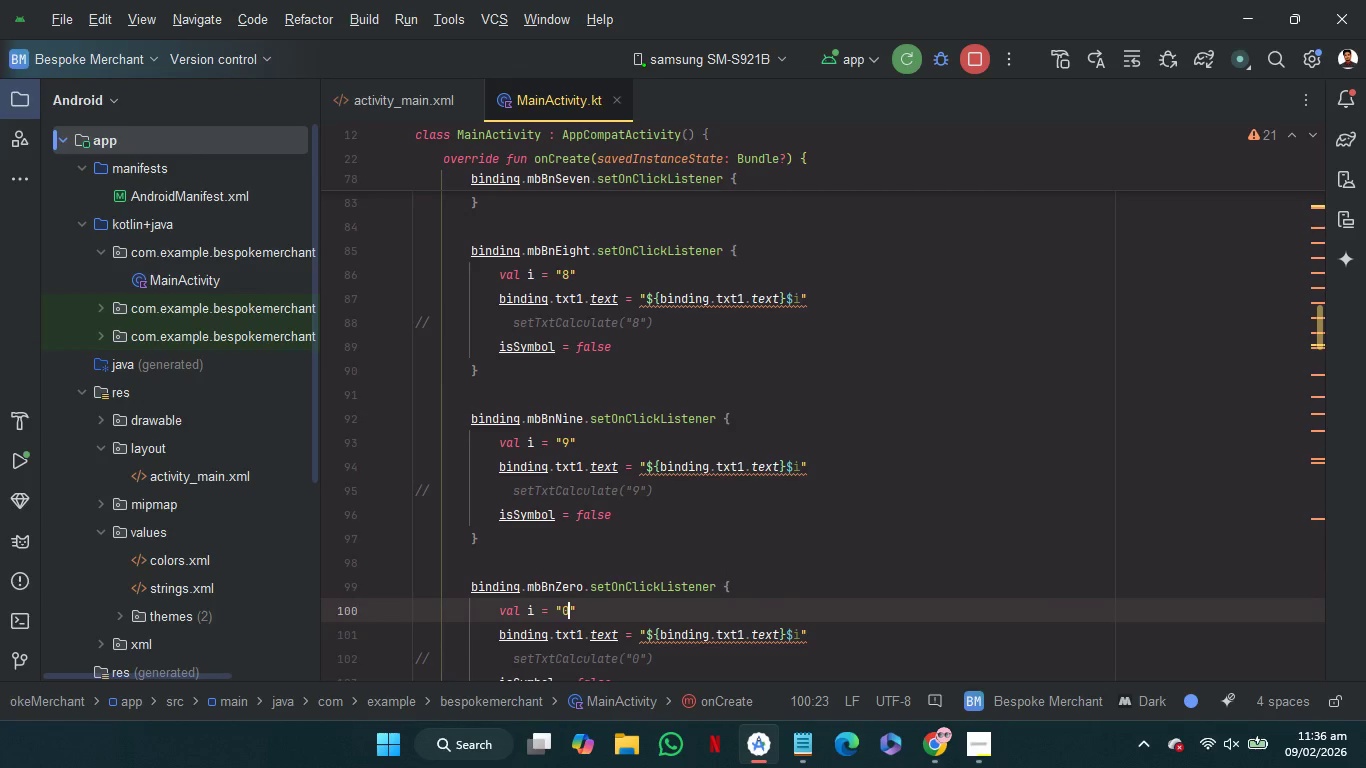 
scroll: coordinate [783, 590], scroll_direction: down, amount: 3.0
 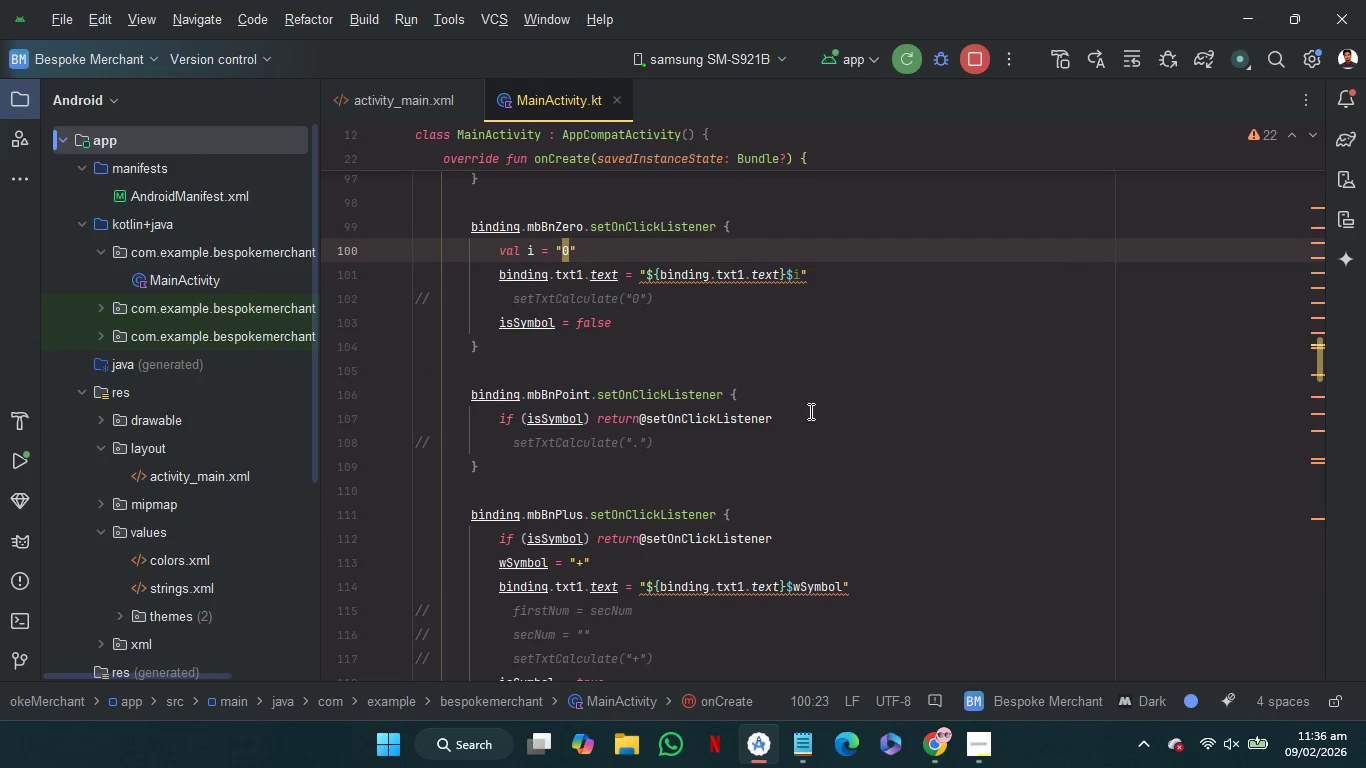 
left_click([808, 422])
 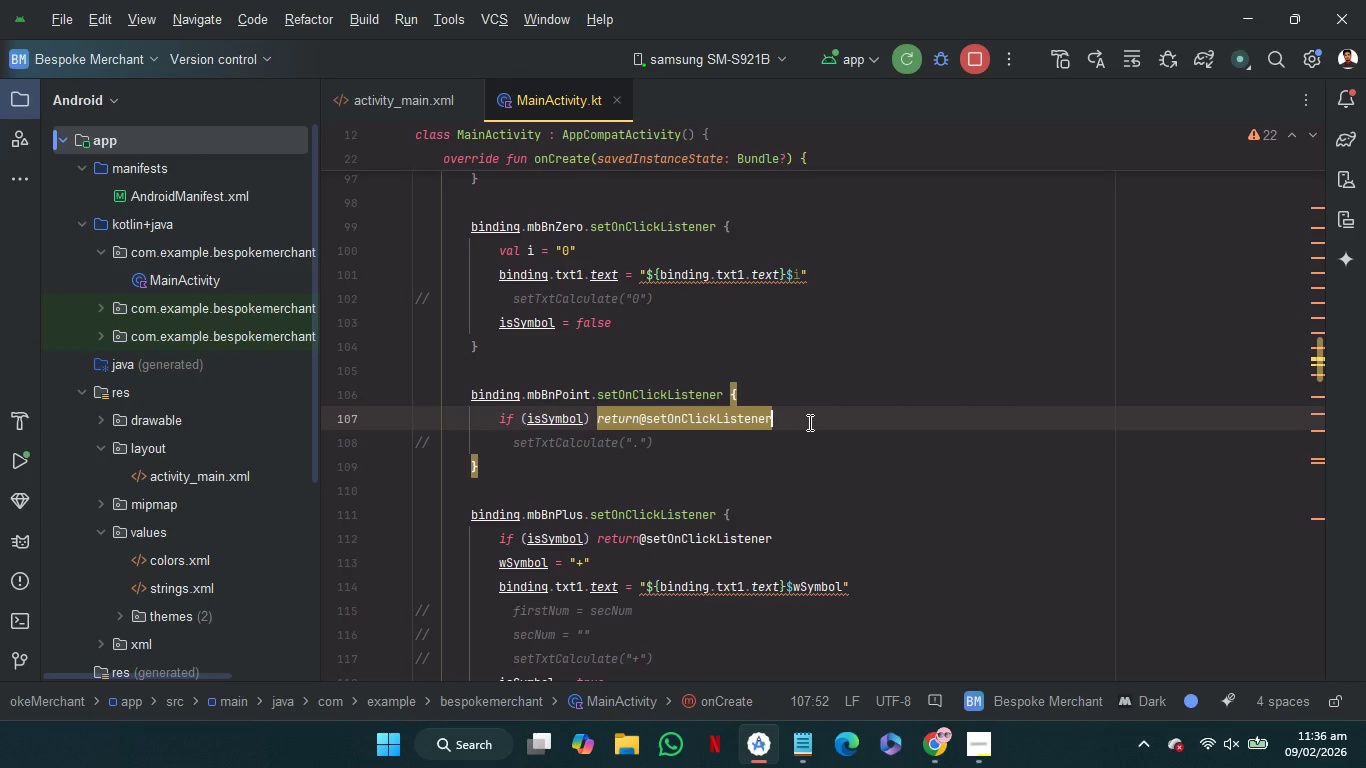 
key(Control+V)
 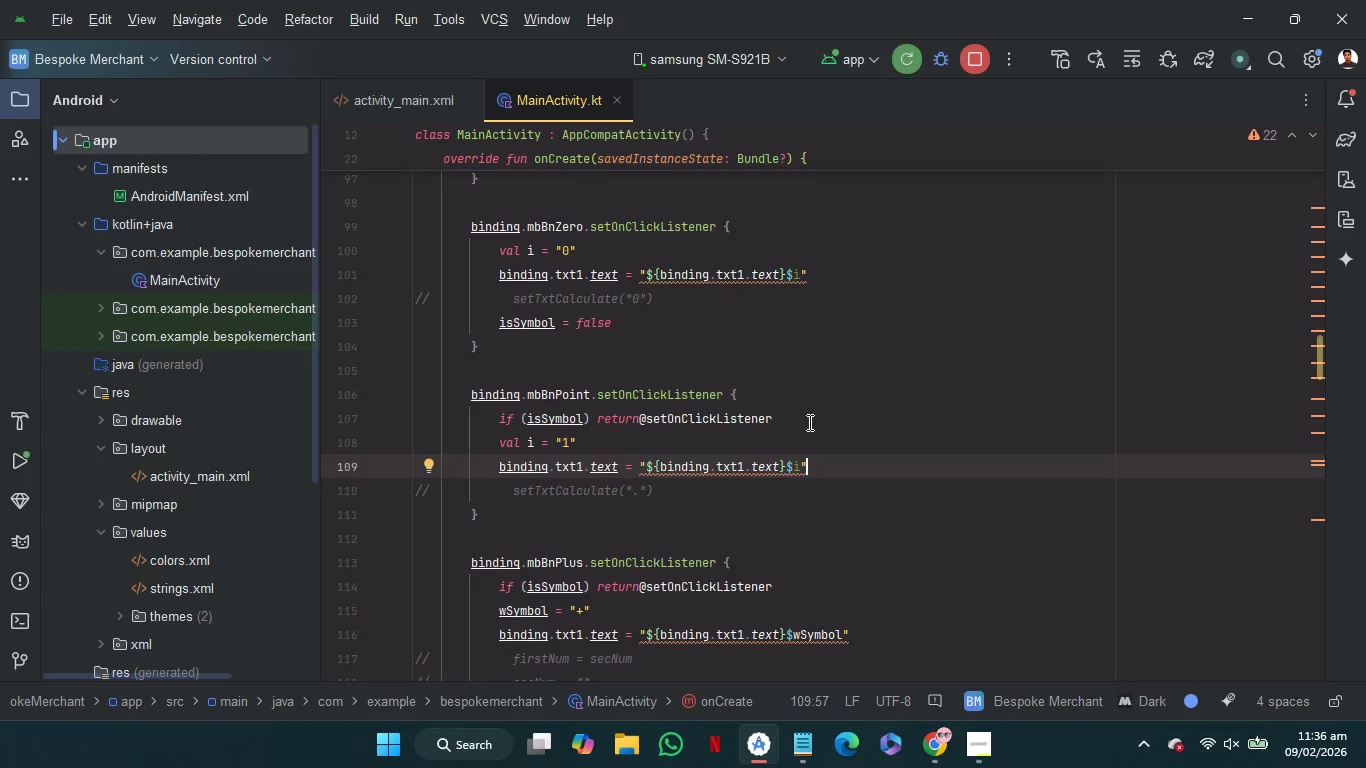 
key(ArrowUp)
 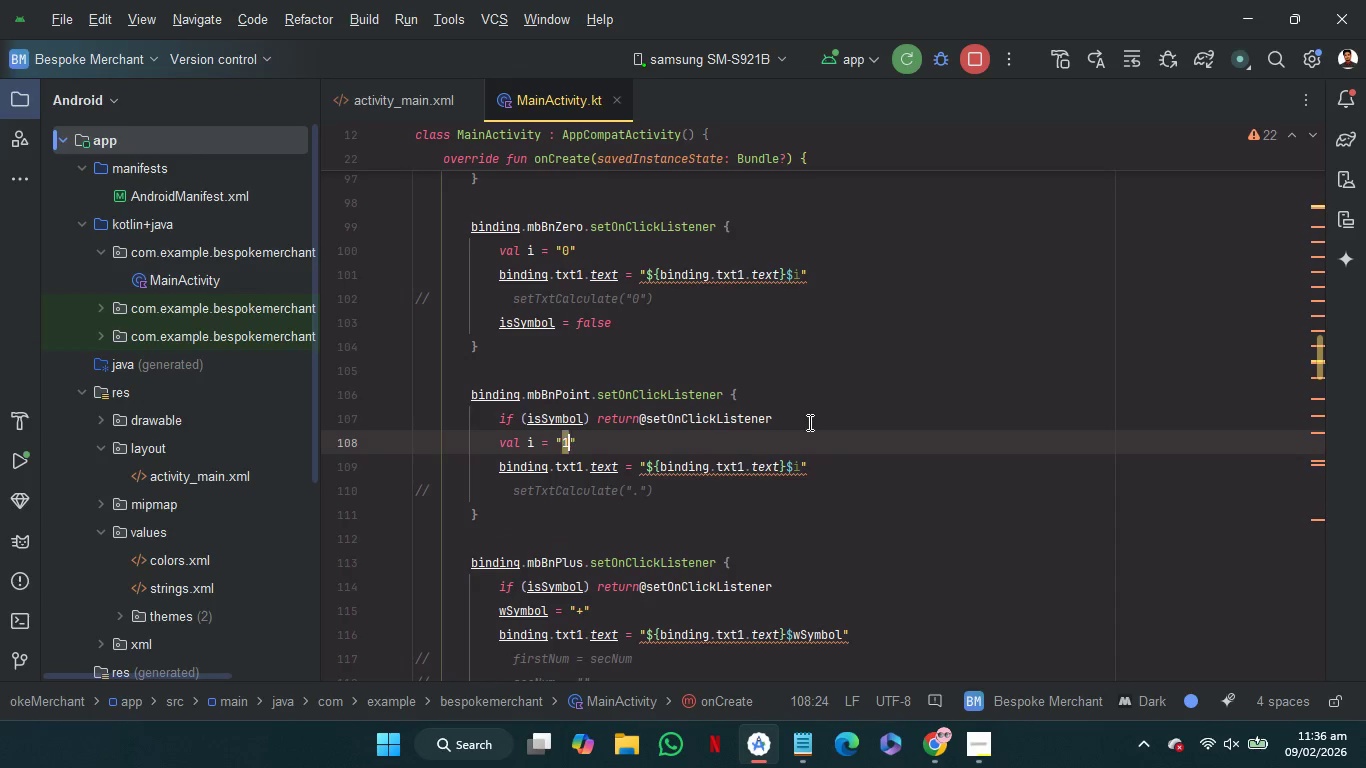 
key(ArrowLeft)
 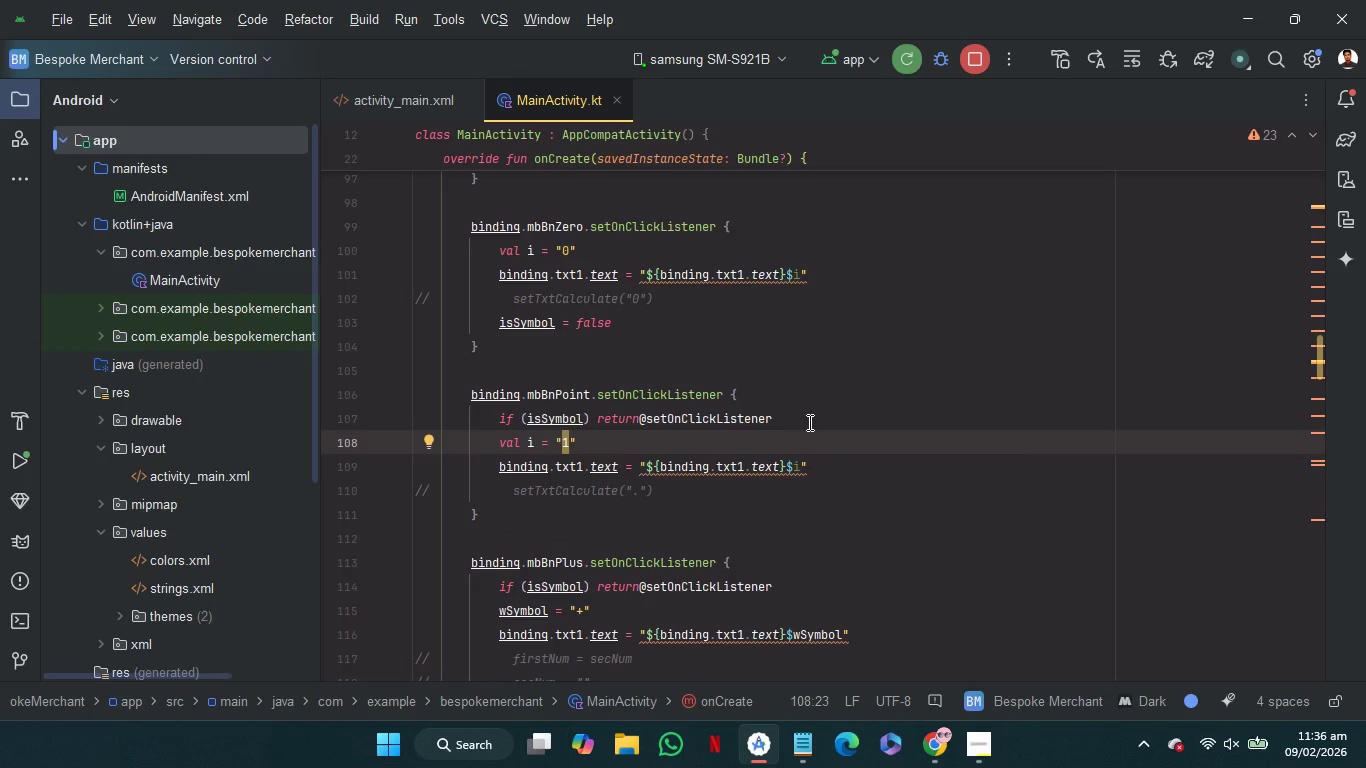 
key(Backspace)
 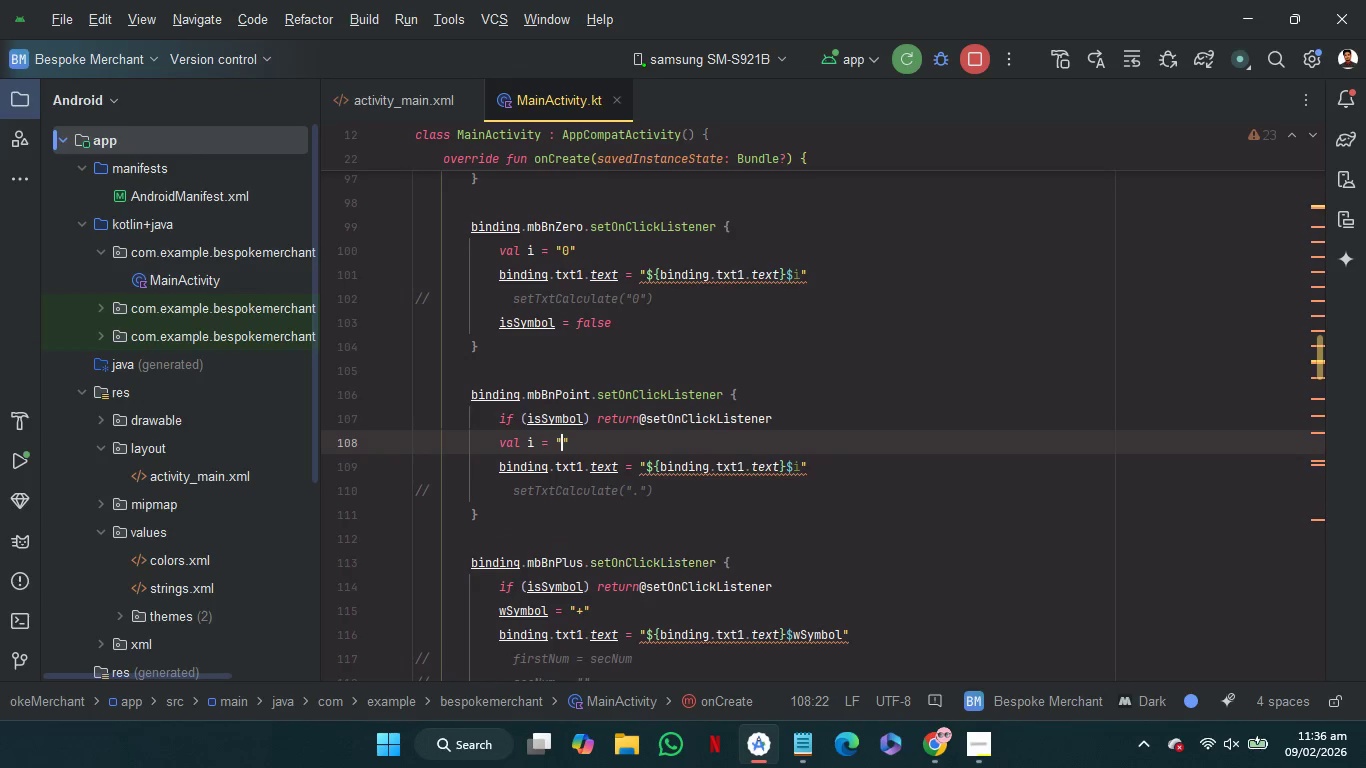 
key(Period)
 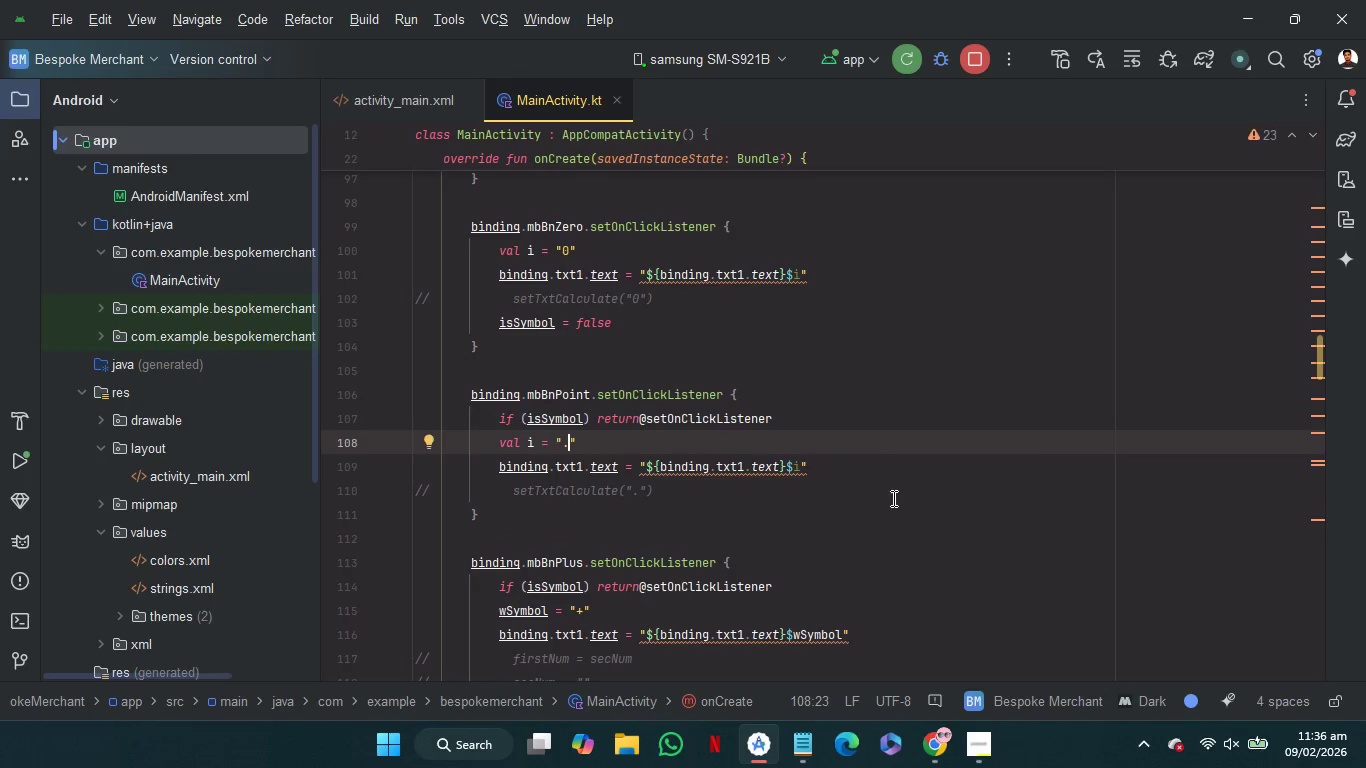 
scroll: coordinate [892, 498], scroll_direction: down, amount: 1.0
 